 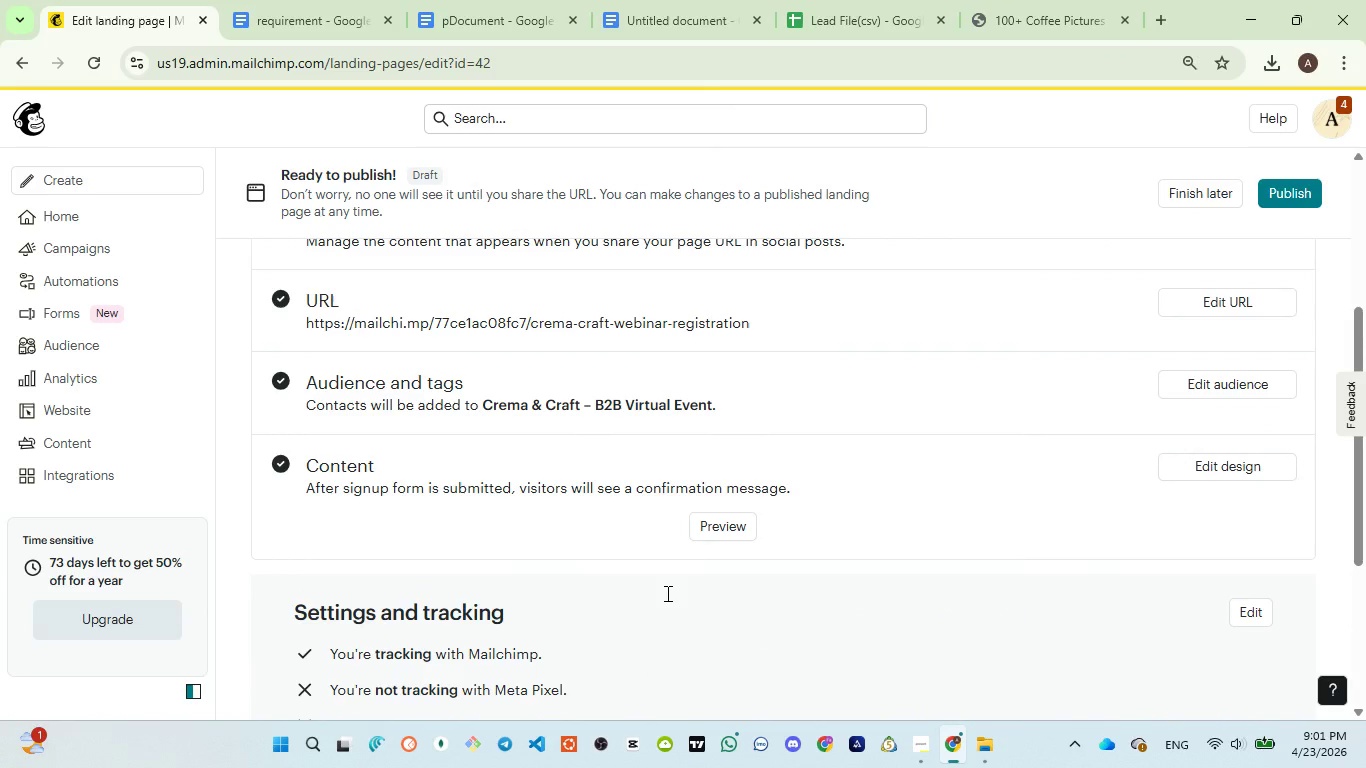 
scroll: coordinate [790, 542], scroll_direction: up, amount: 3.0
 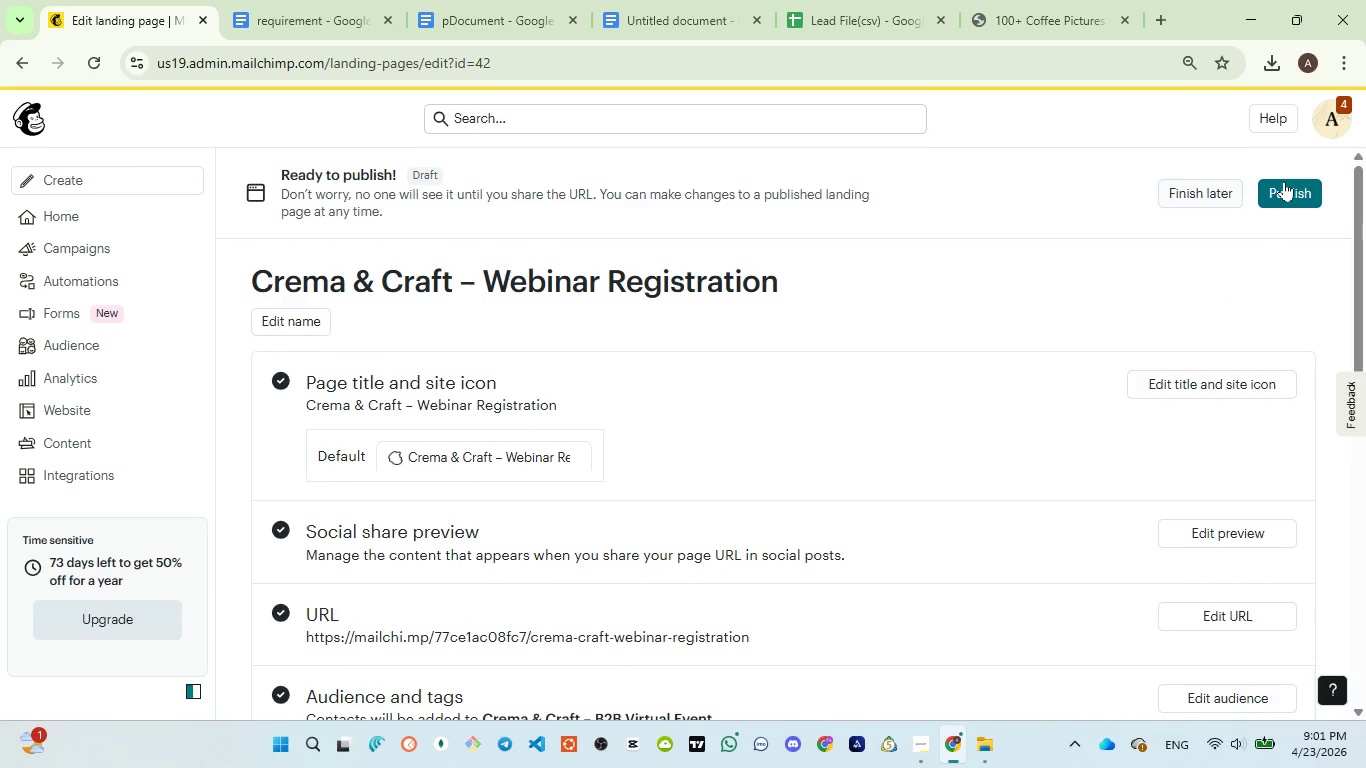 
left_click([1290, 181])
 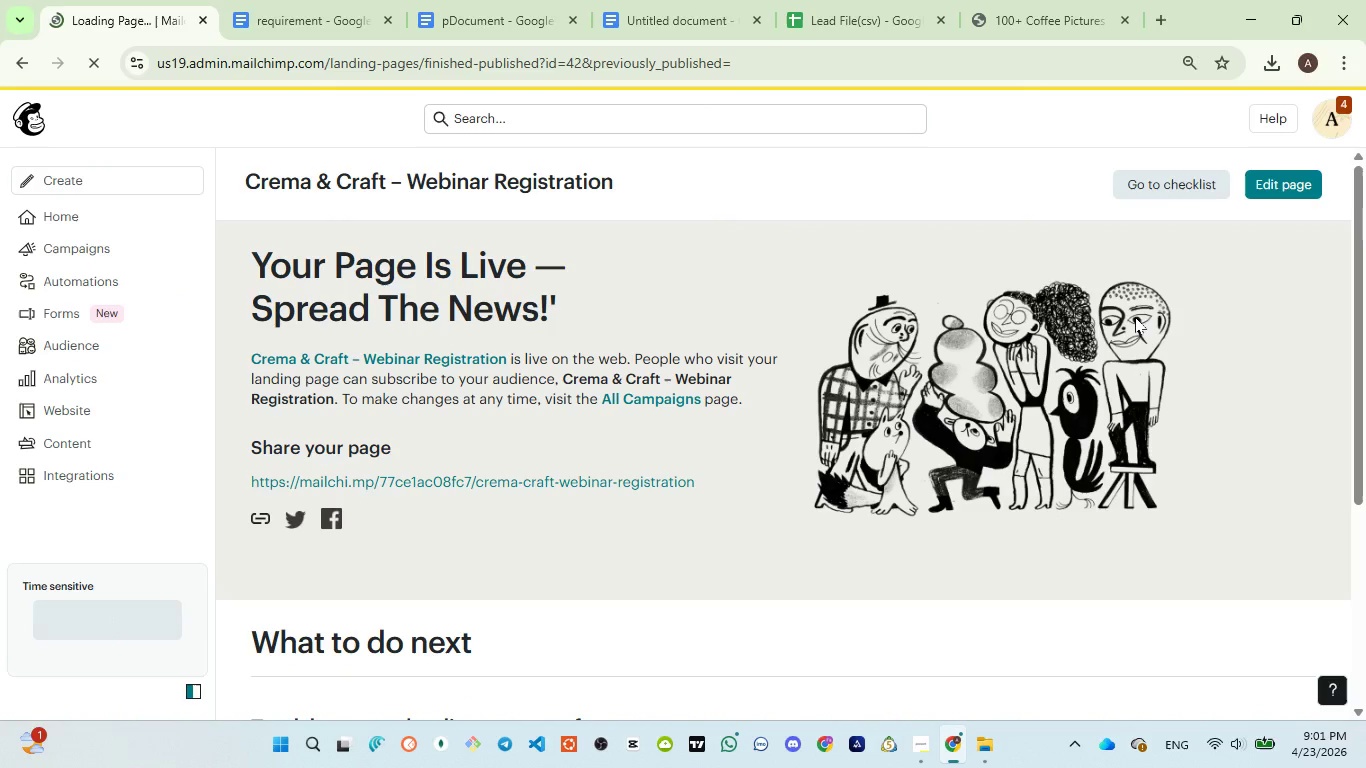 
wait(16.17)
 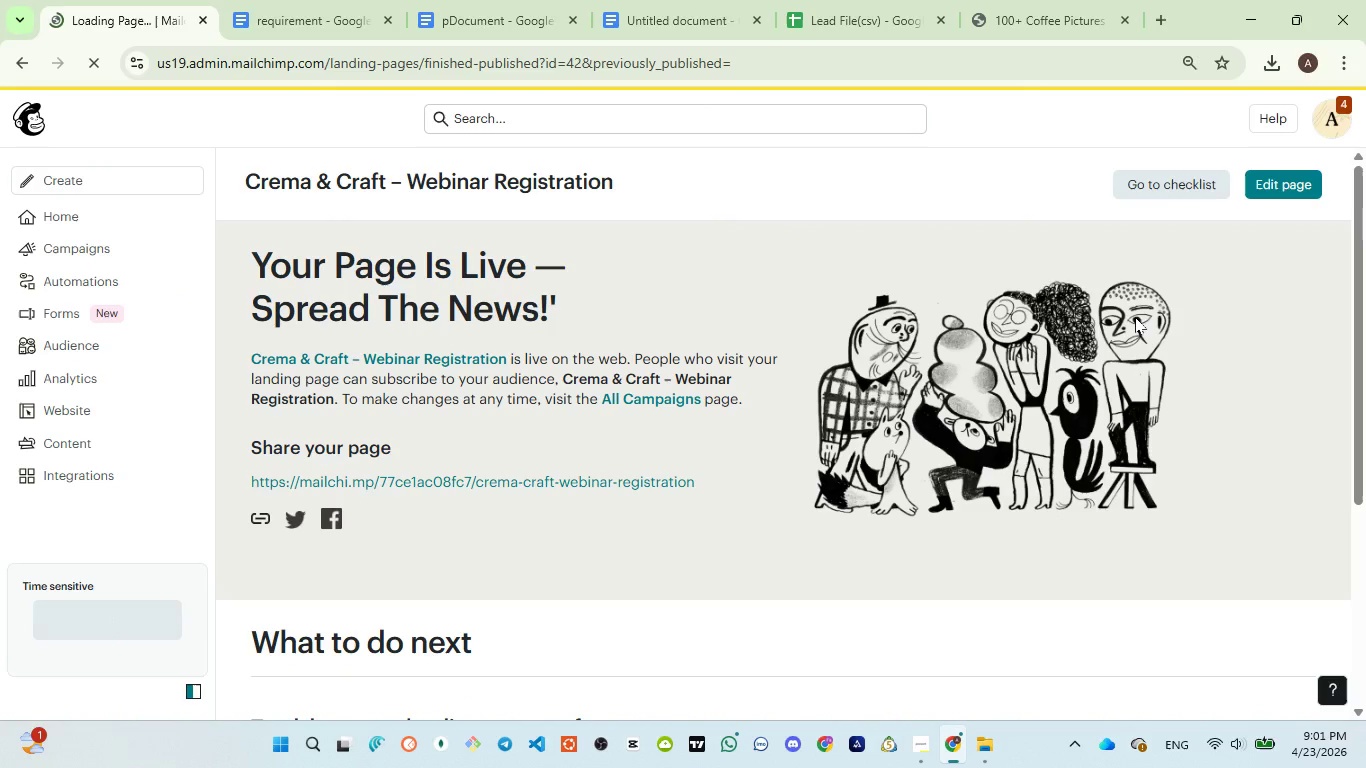 
left_click([530, 485])
 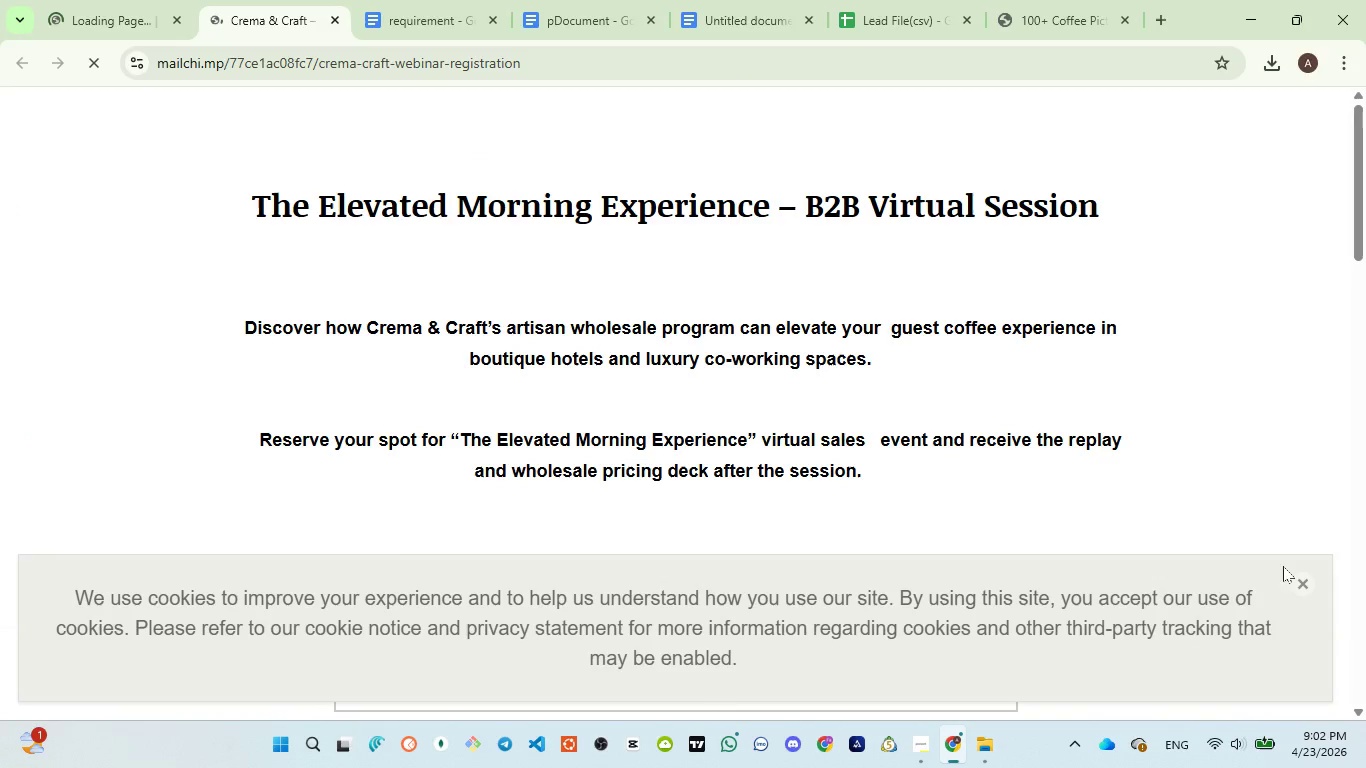 
left_click([1302, 583])
 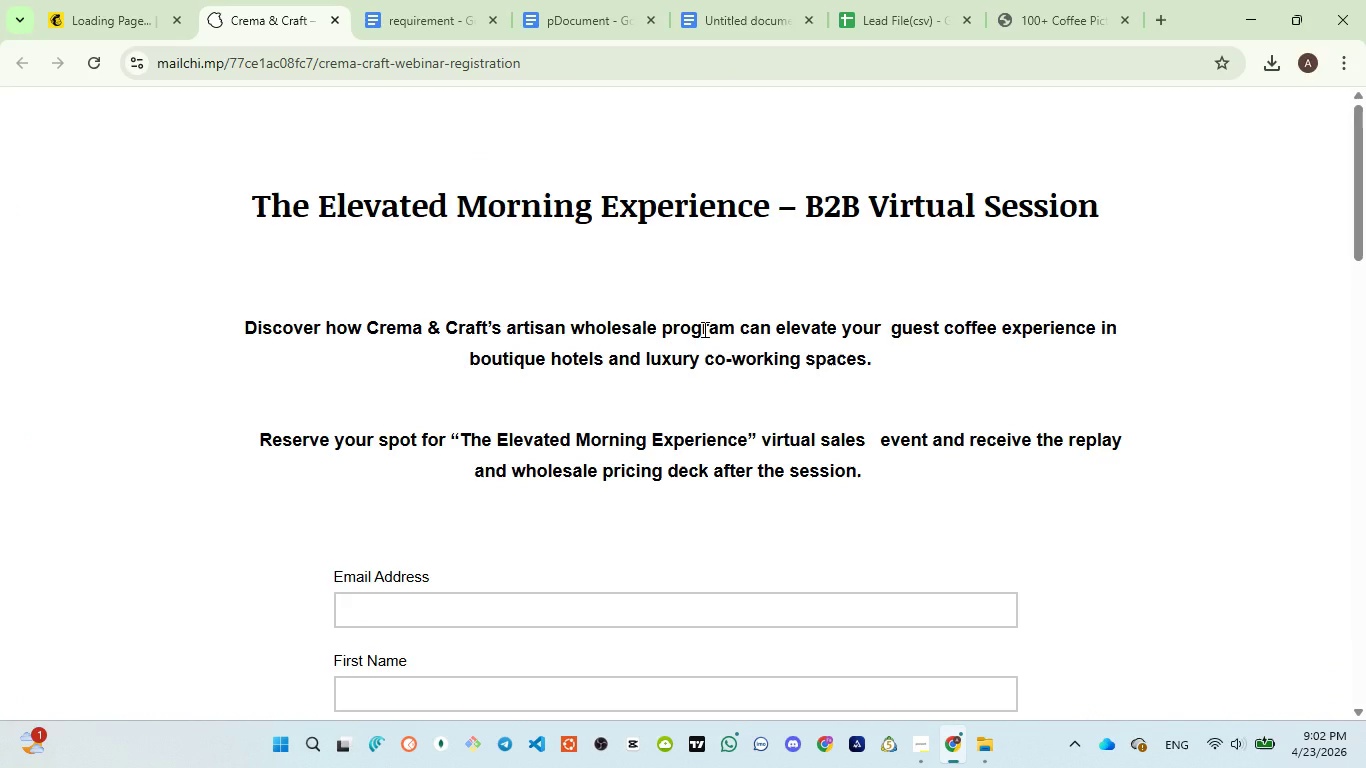 
scroll: coordinate [703, 328], scroll_direction: down, amount: 7.0
 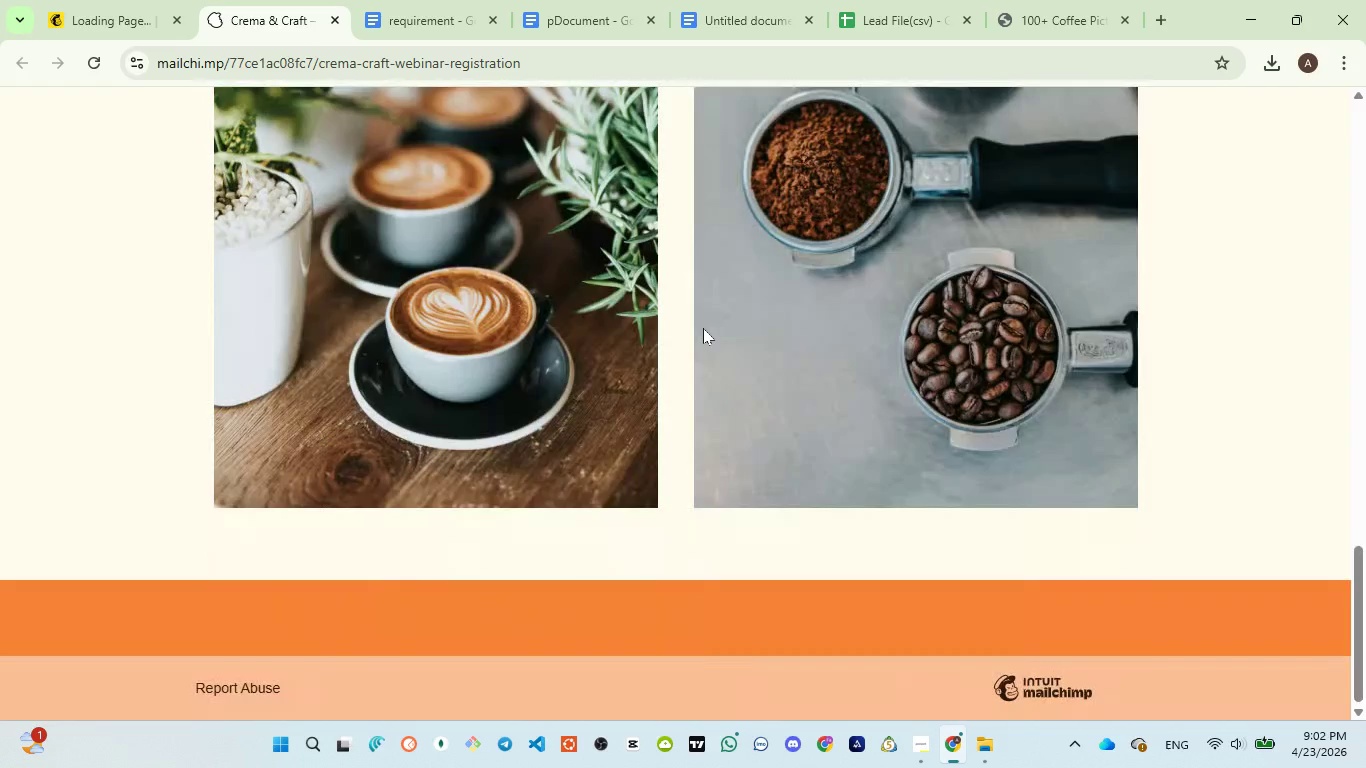 
scroll: coordinate [703, 328], scroll_direction: up, amount: 4.0
 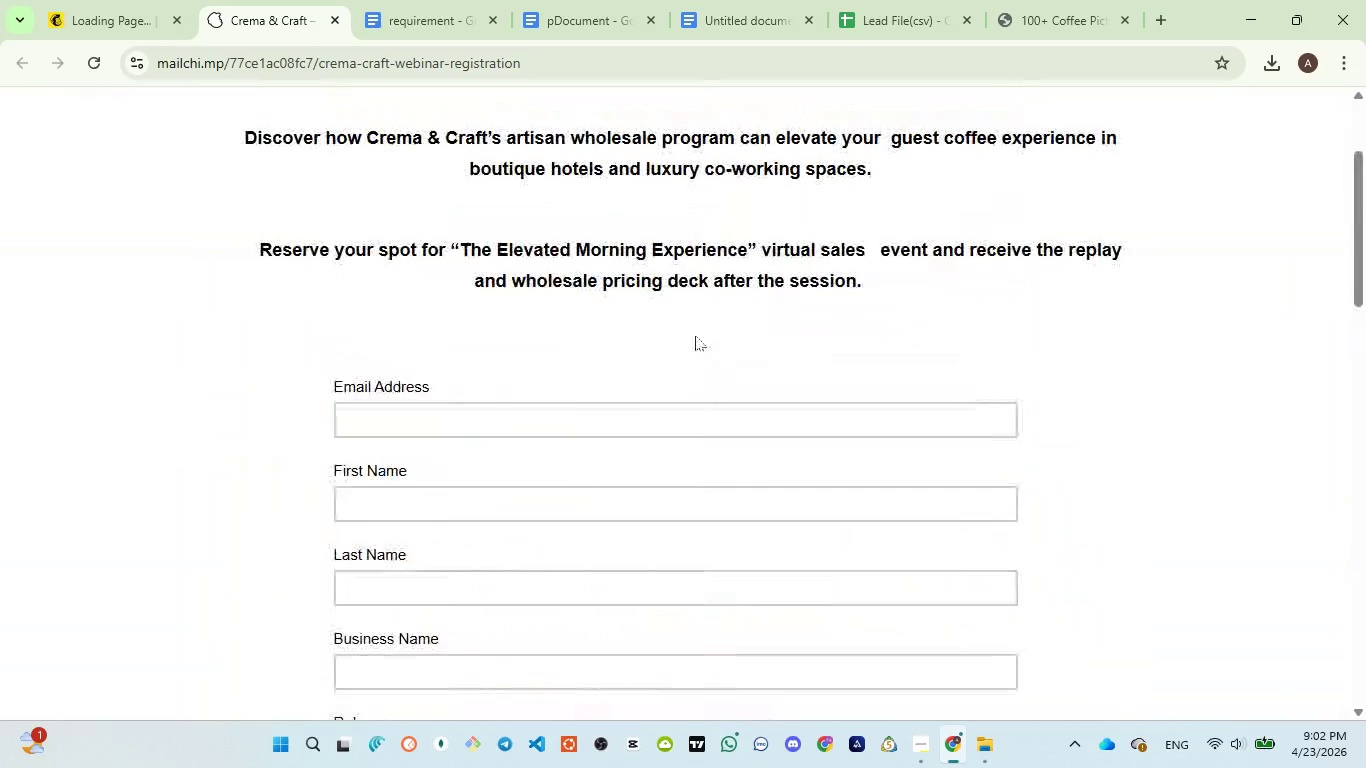 
mouse_move([582, 427])
 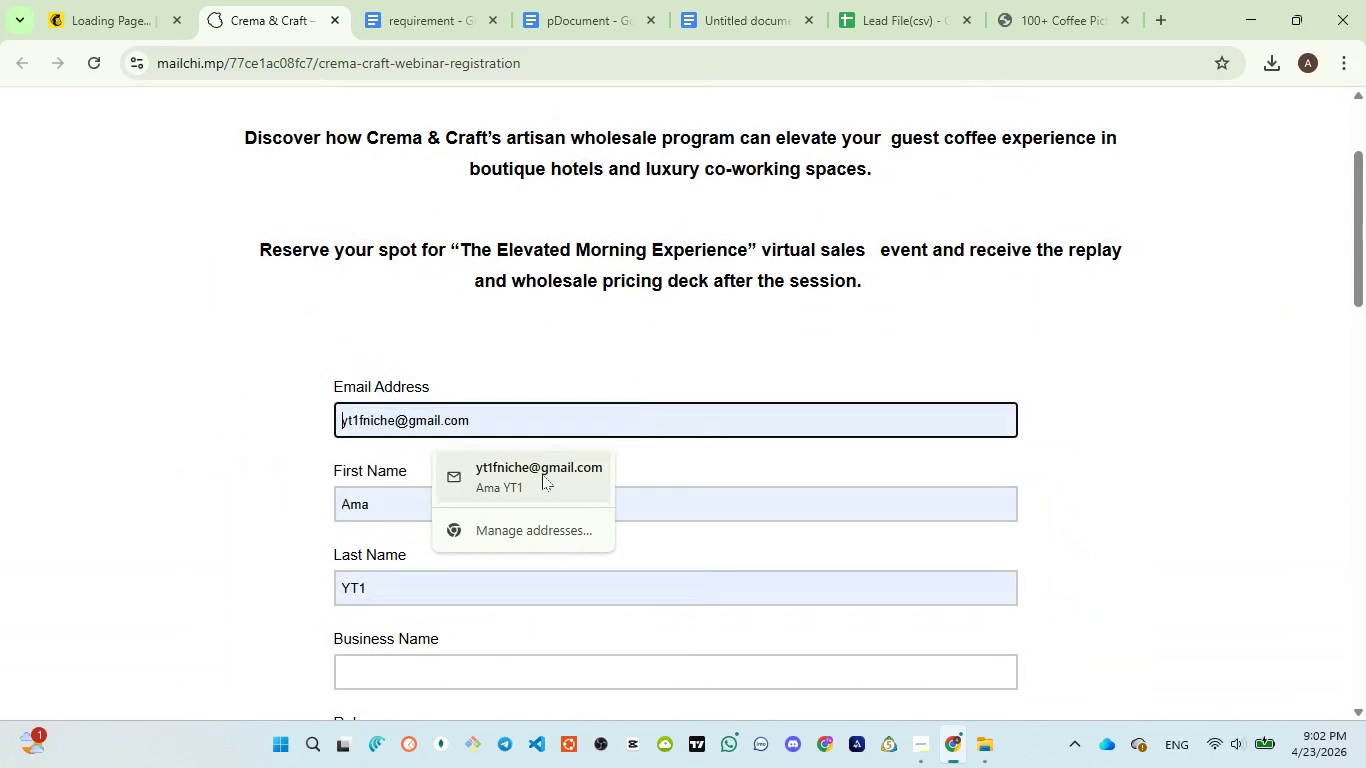 
left_click([542, 474])
 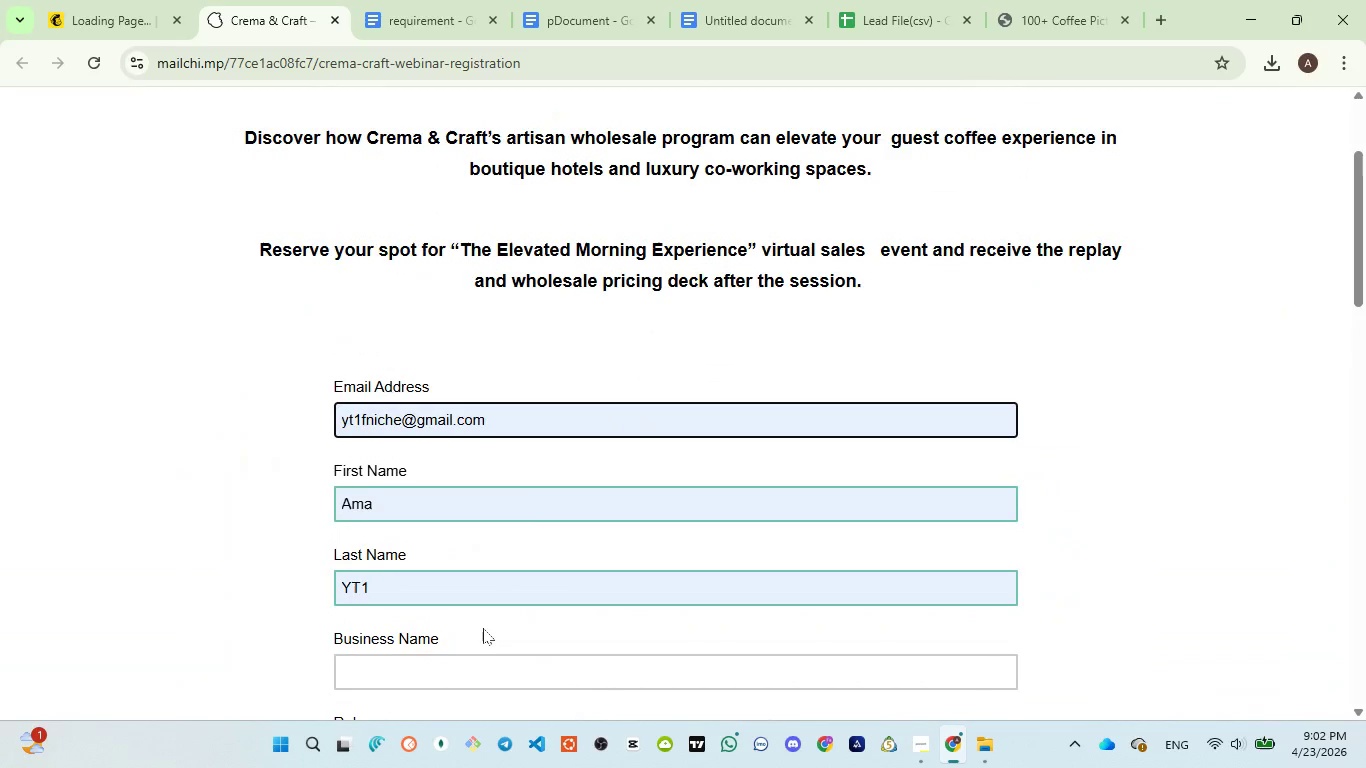 
scroll: coordinate [483, 628], scroll_direction: down, amount: 3.0
 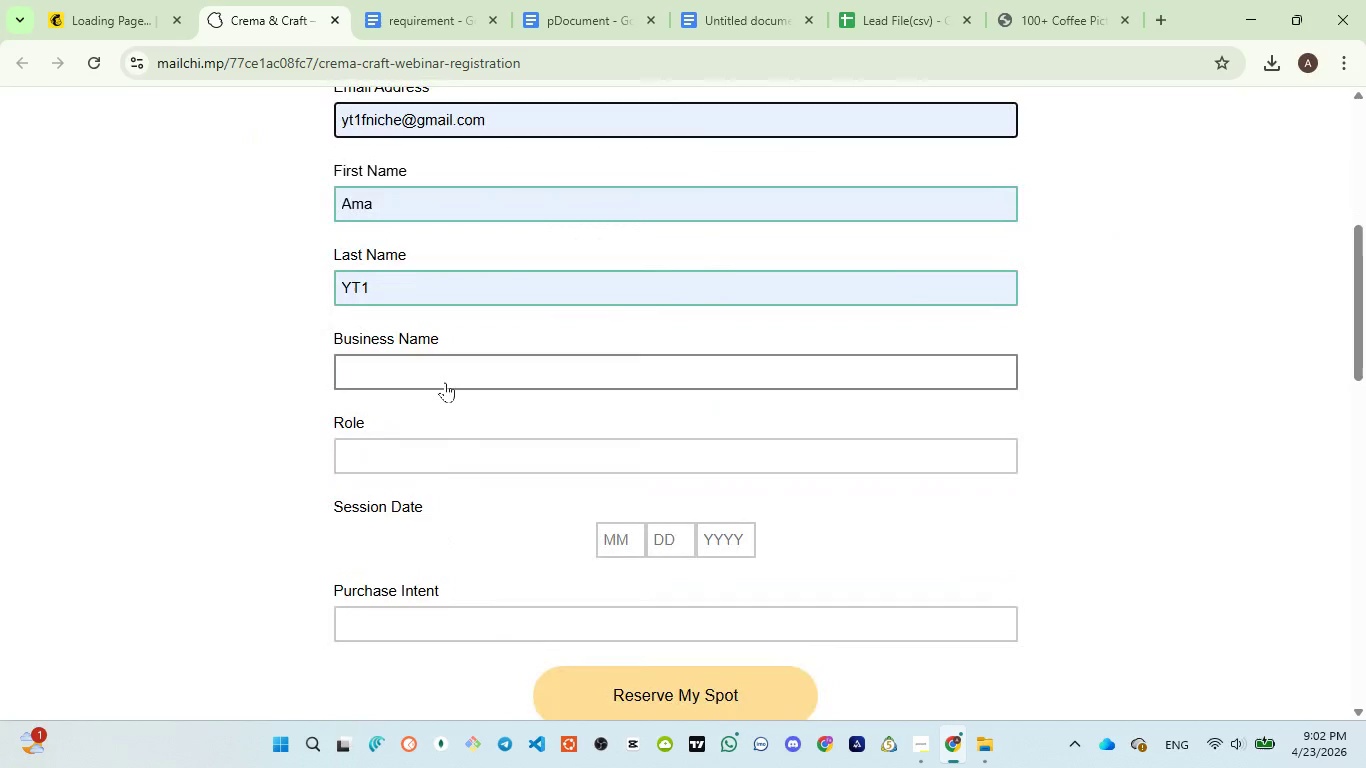 
left_click([445, 382])
 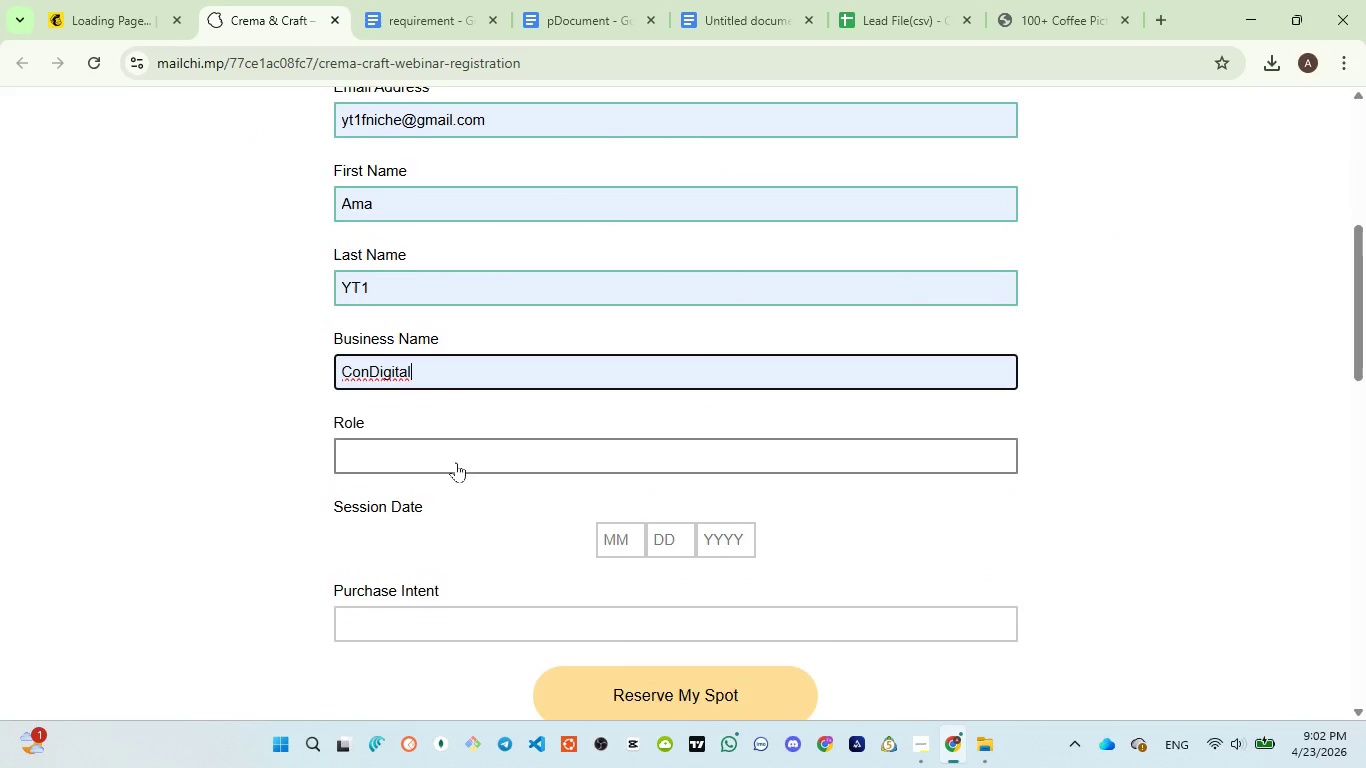 
left_click([456, 462])
 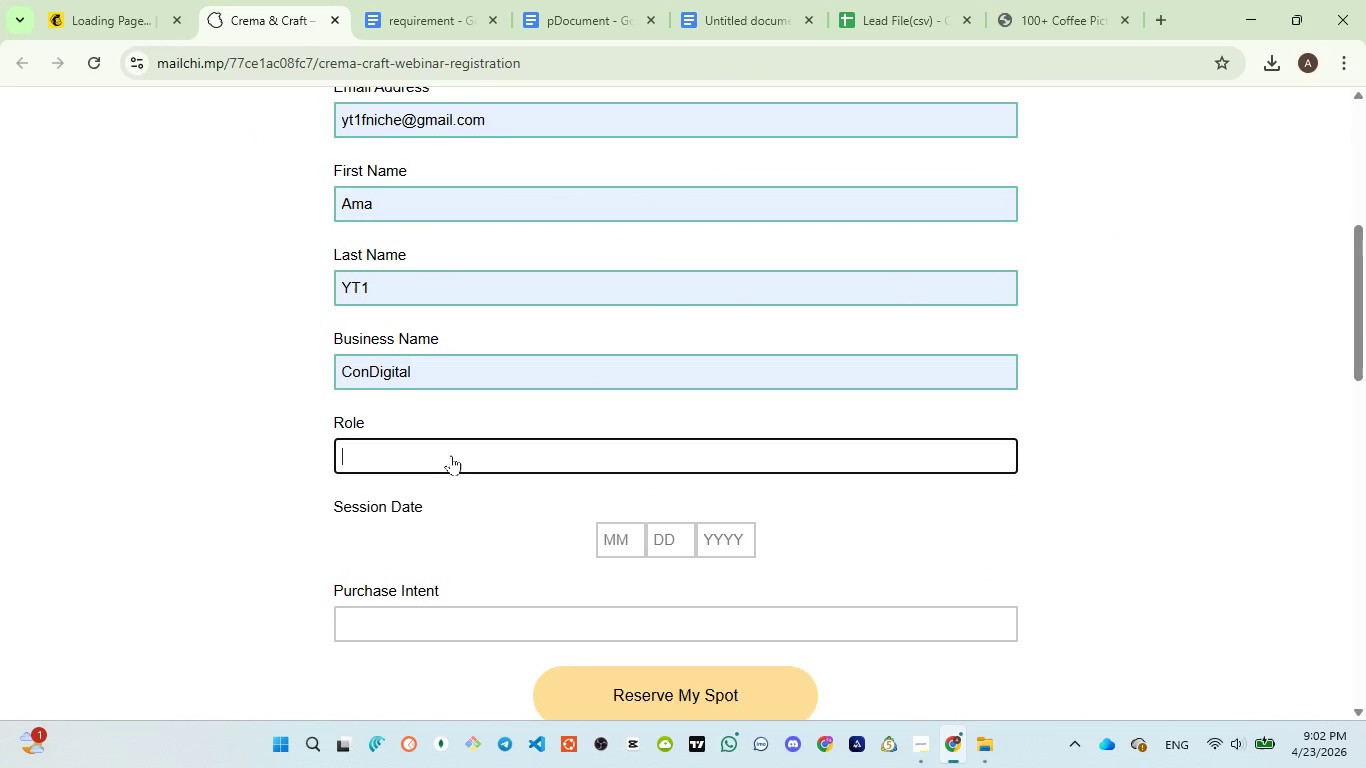 
type(fg)
 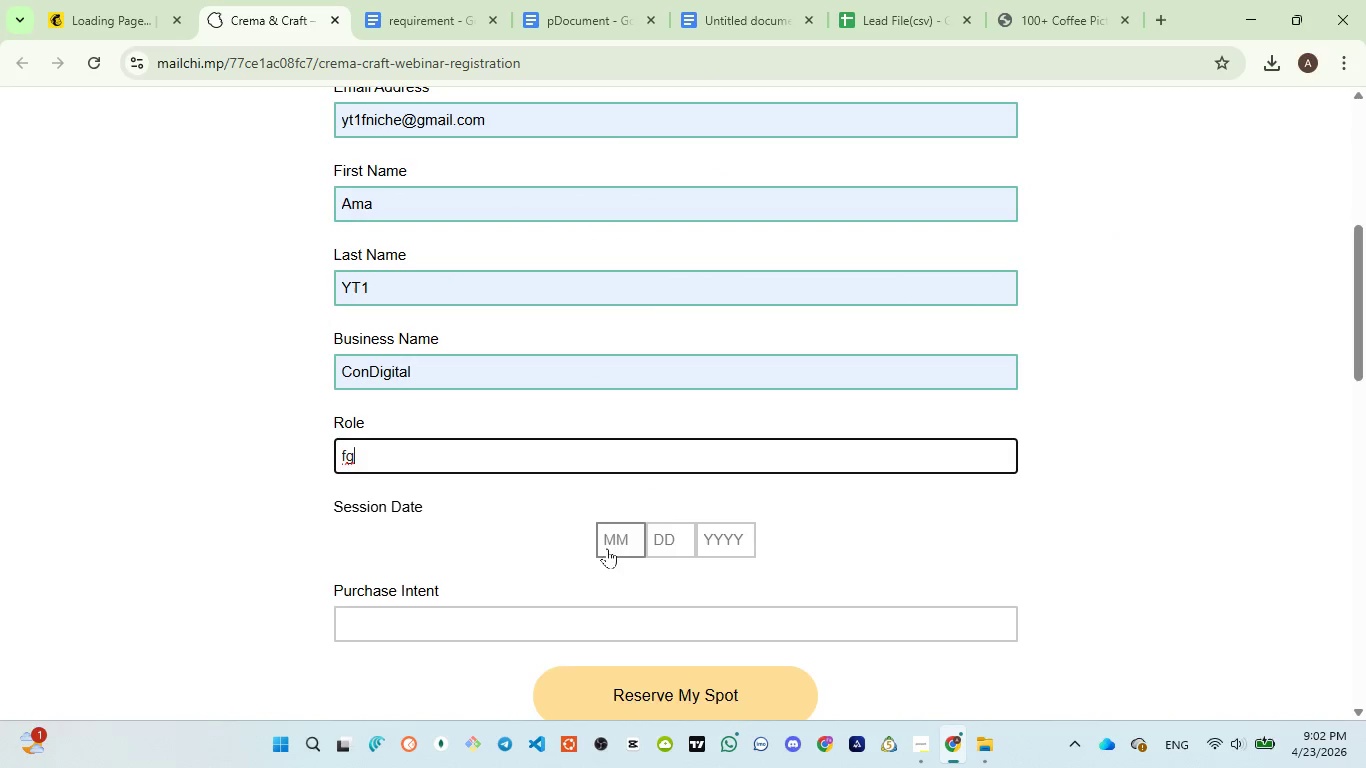 
left_click([619, 544])
 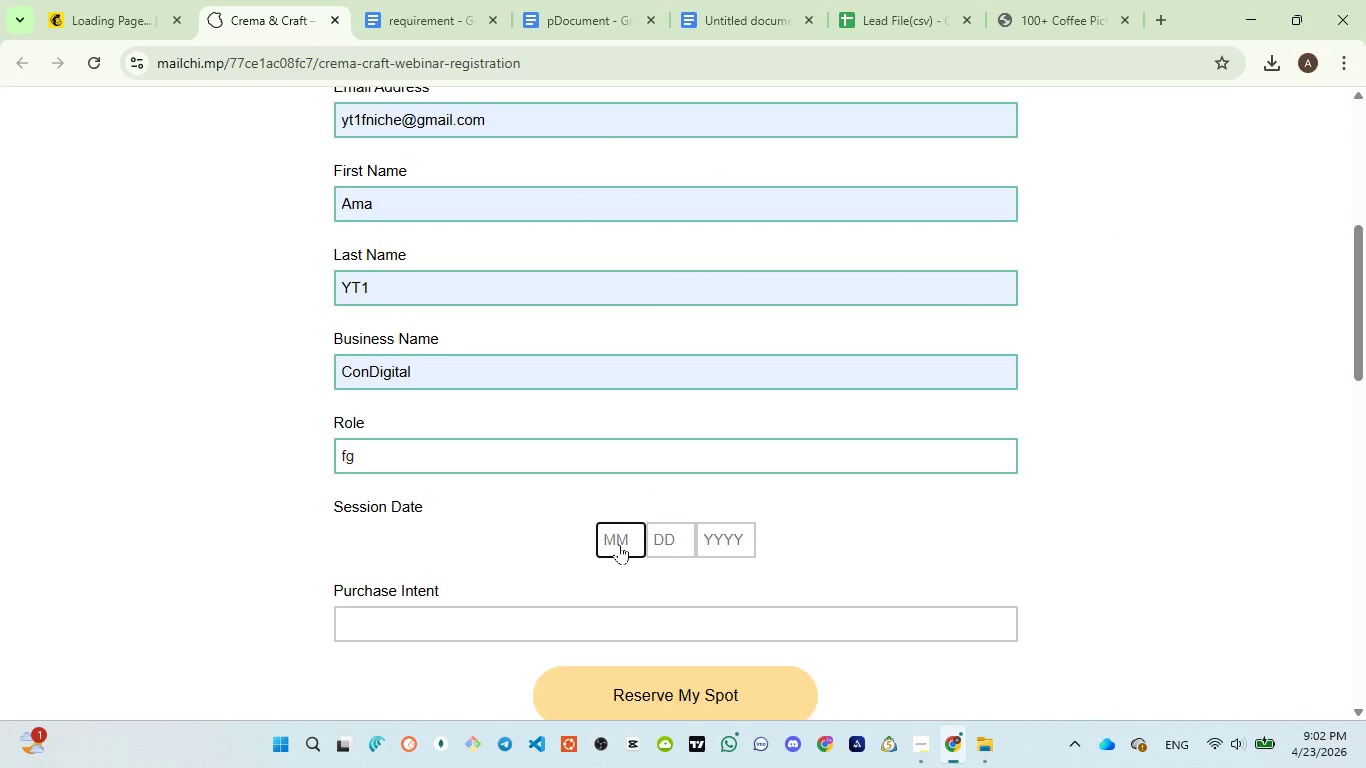 
key(4)
 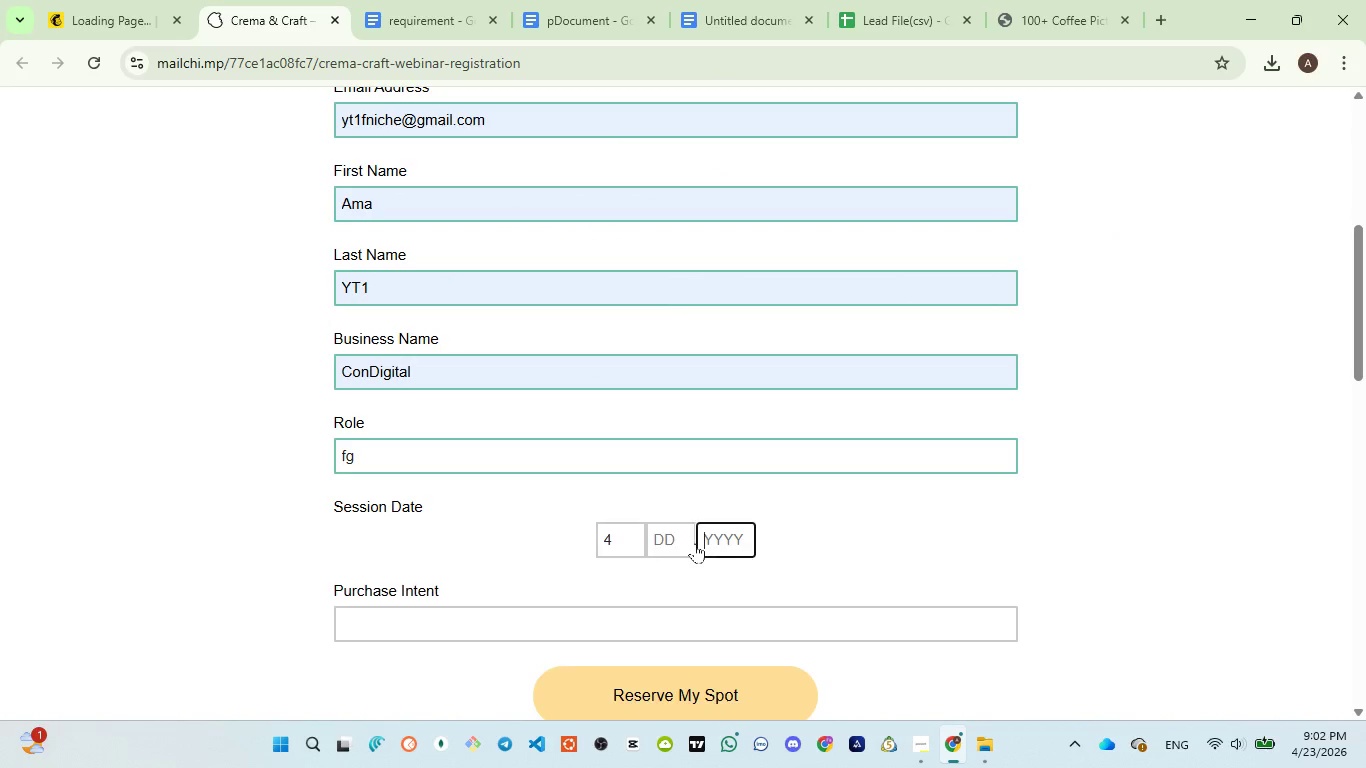 
left_click([695, 543])
 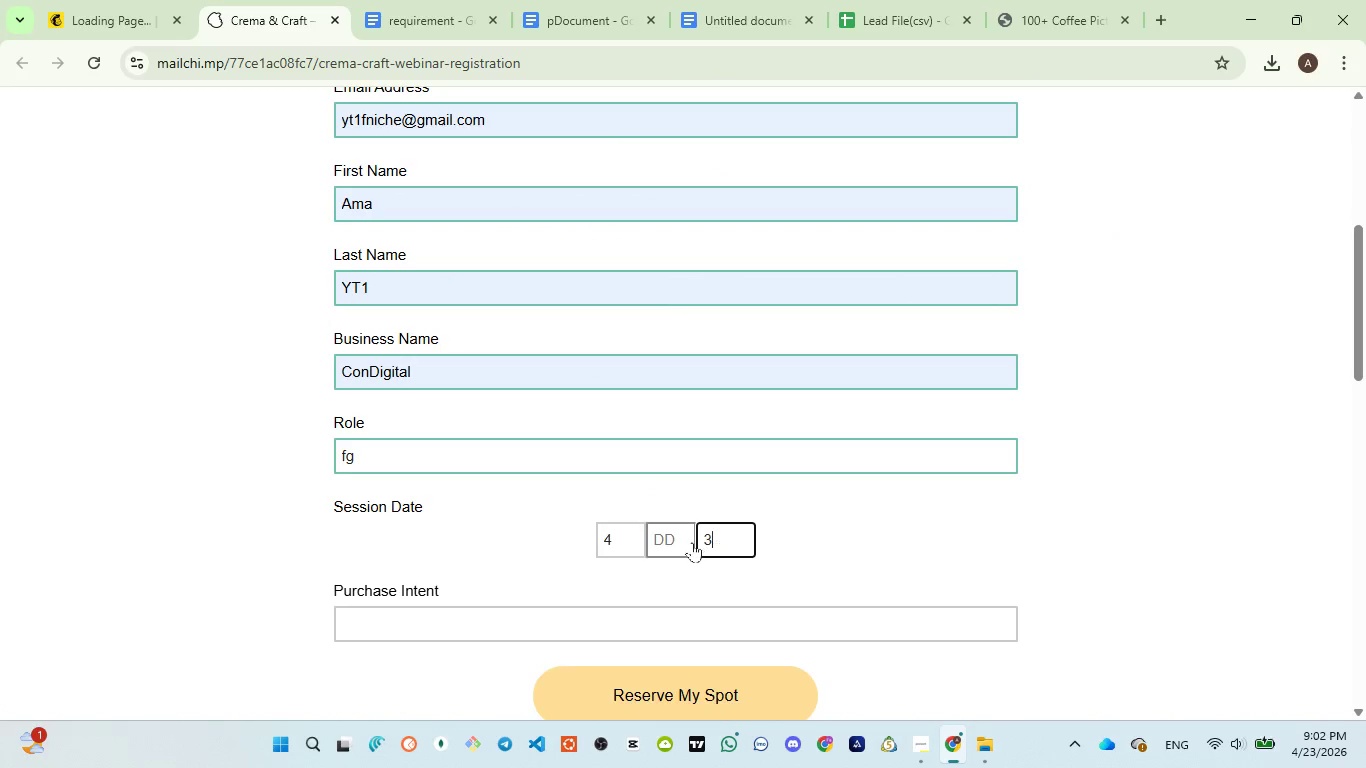 
type(3323)
 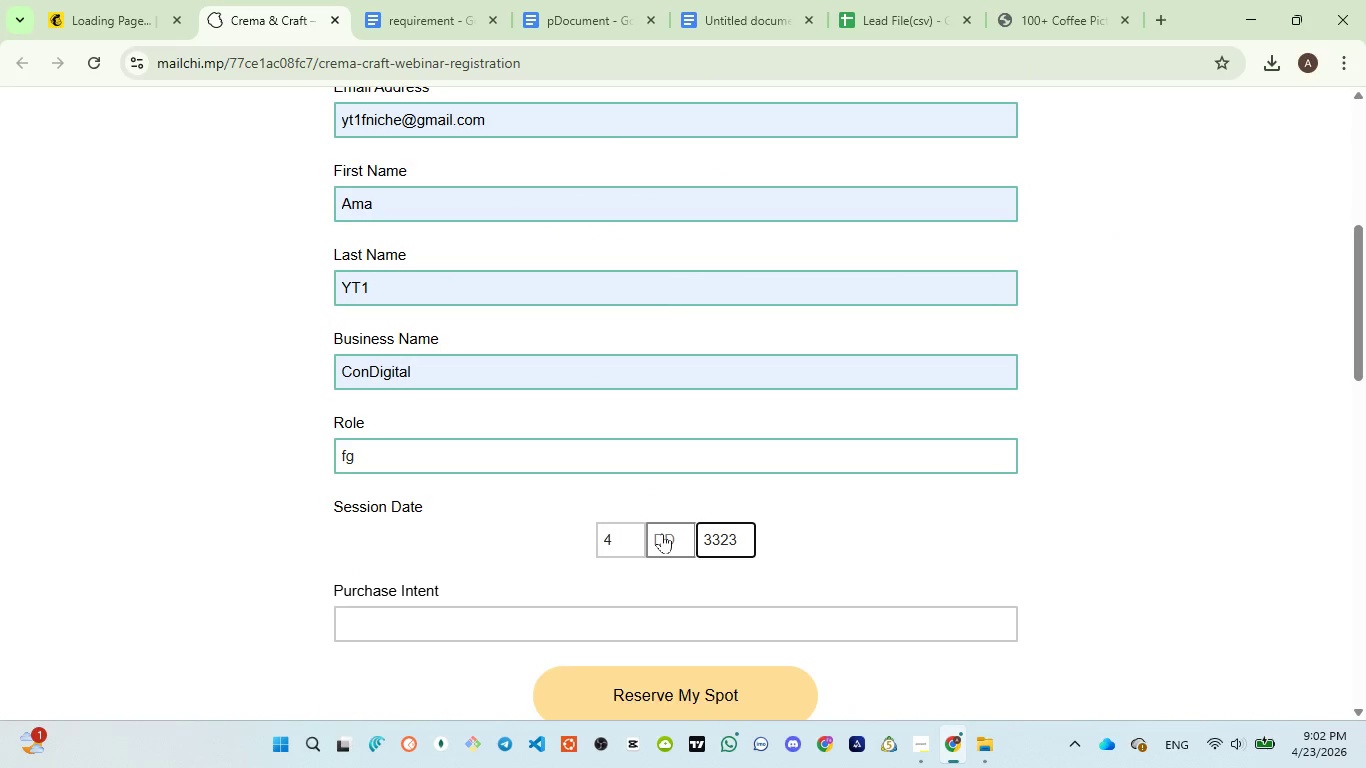 
left_click([662, 533])
 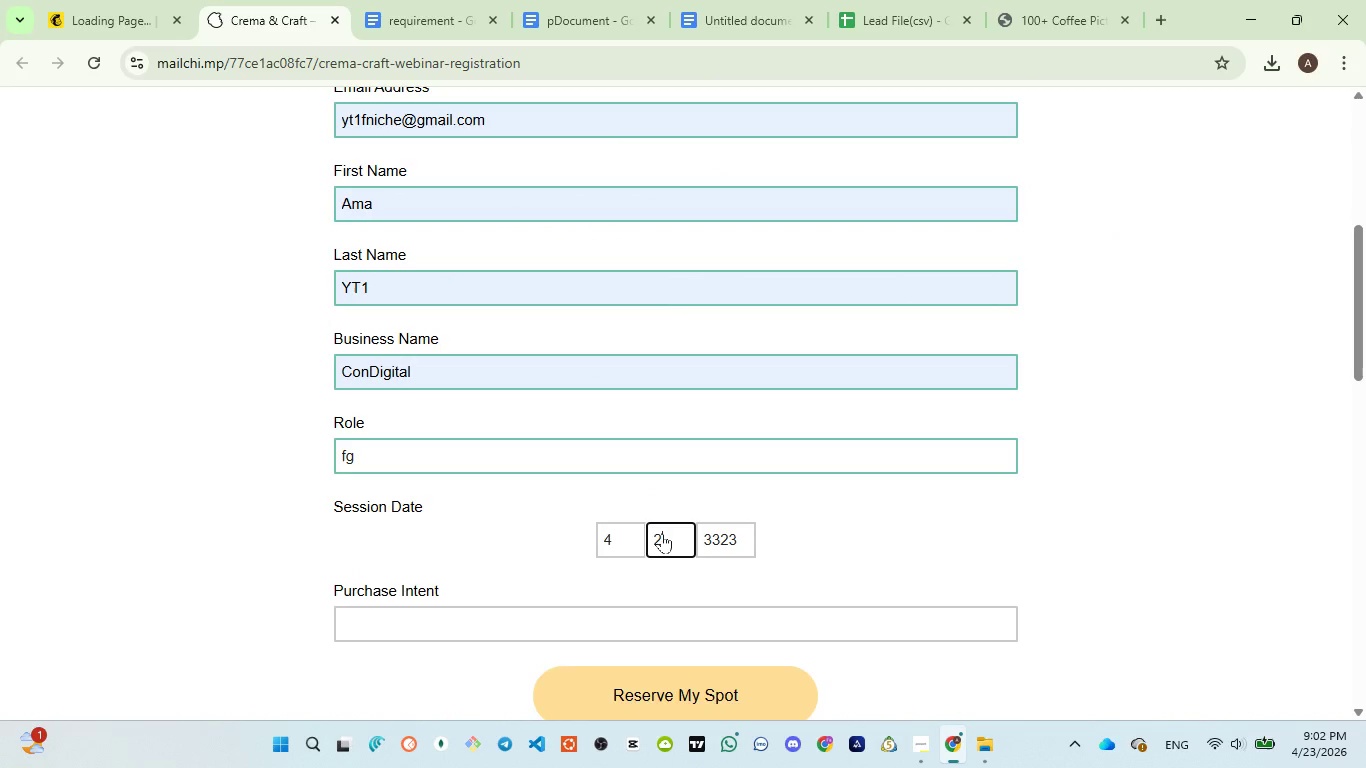 
type(23)
 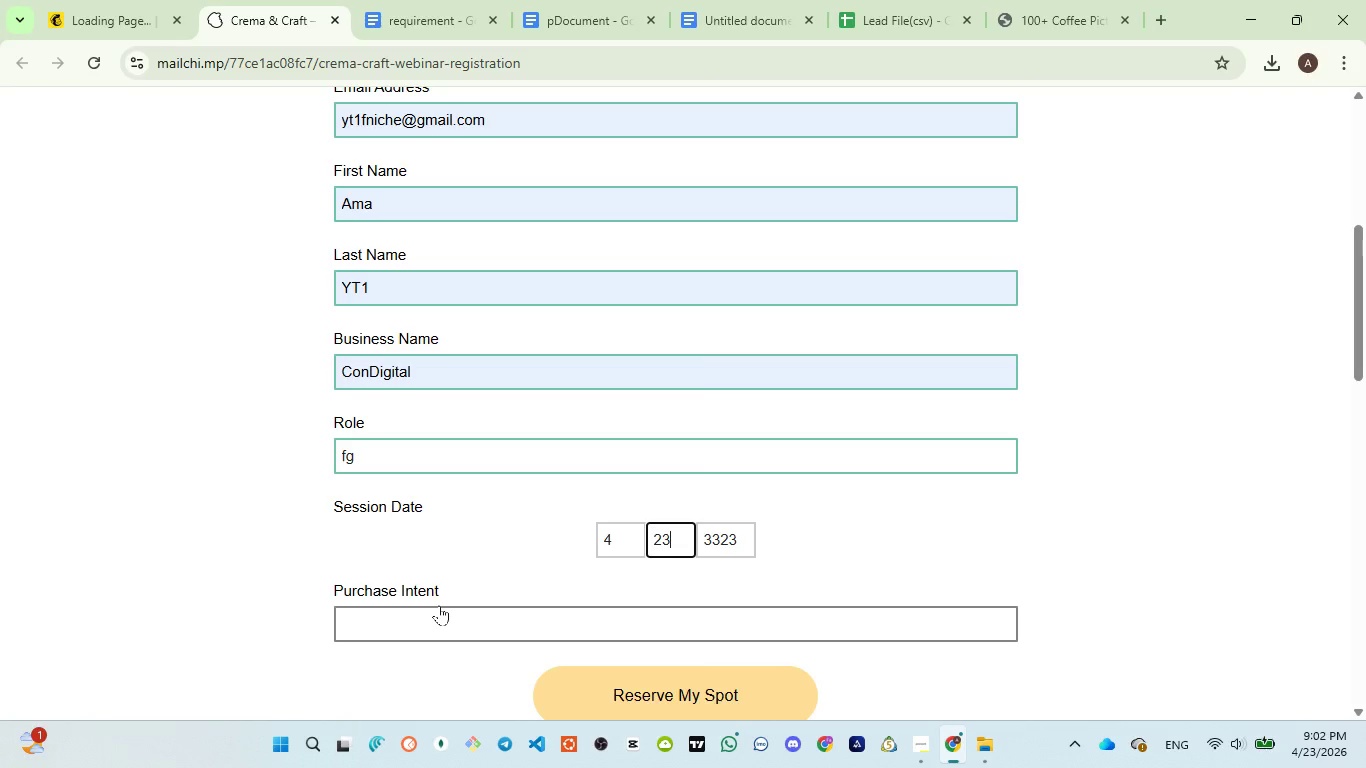 
left_click([439, 605])
 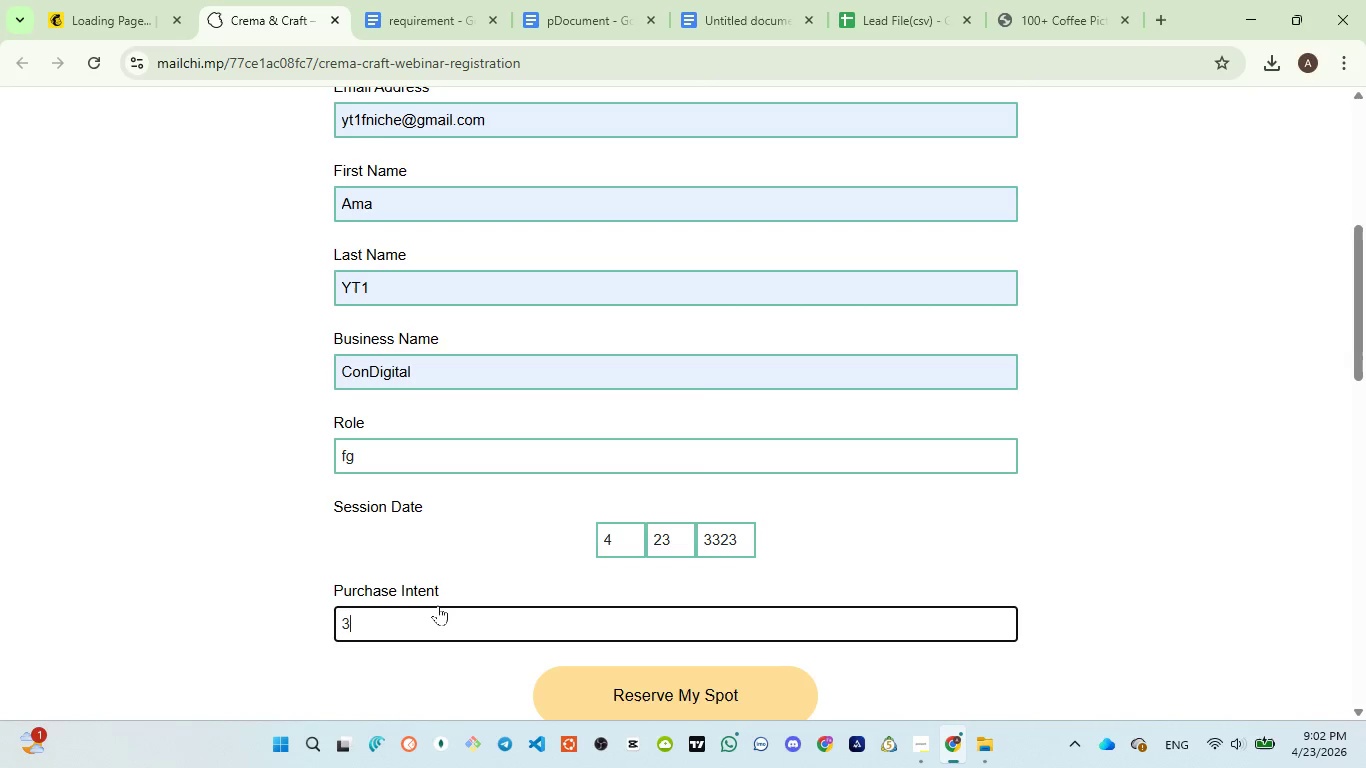 
key(3)
 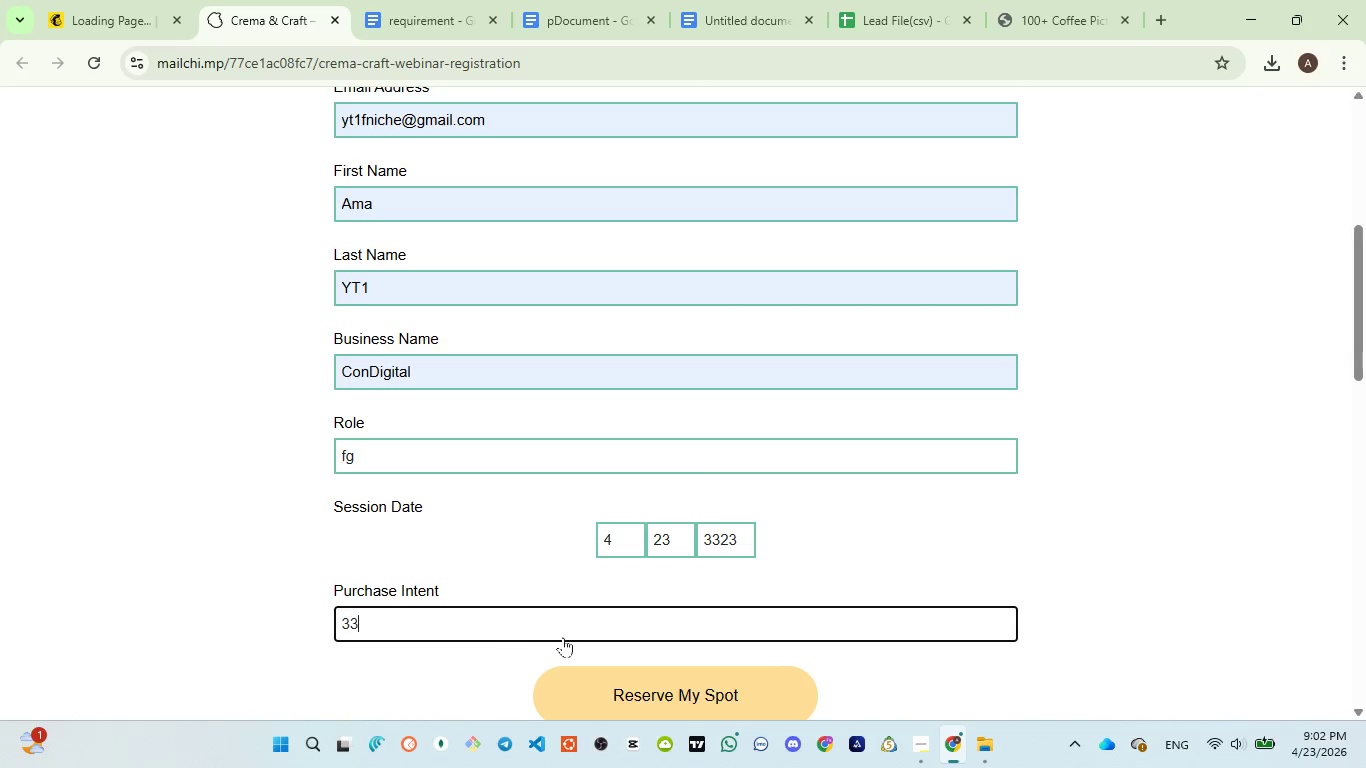 
key(3)
 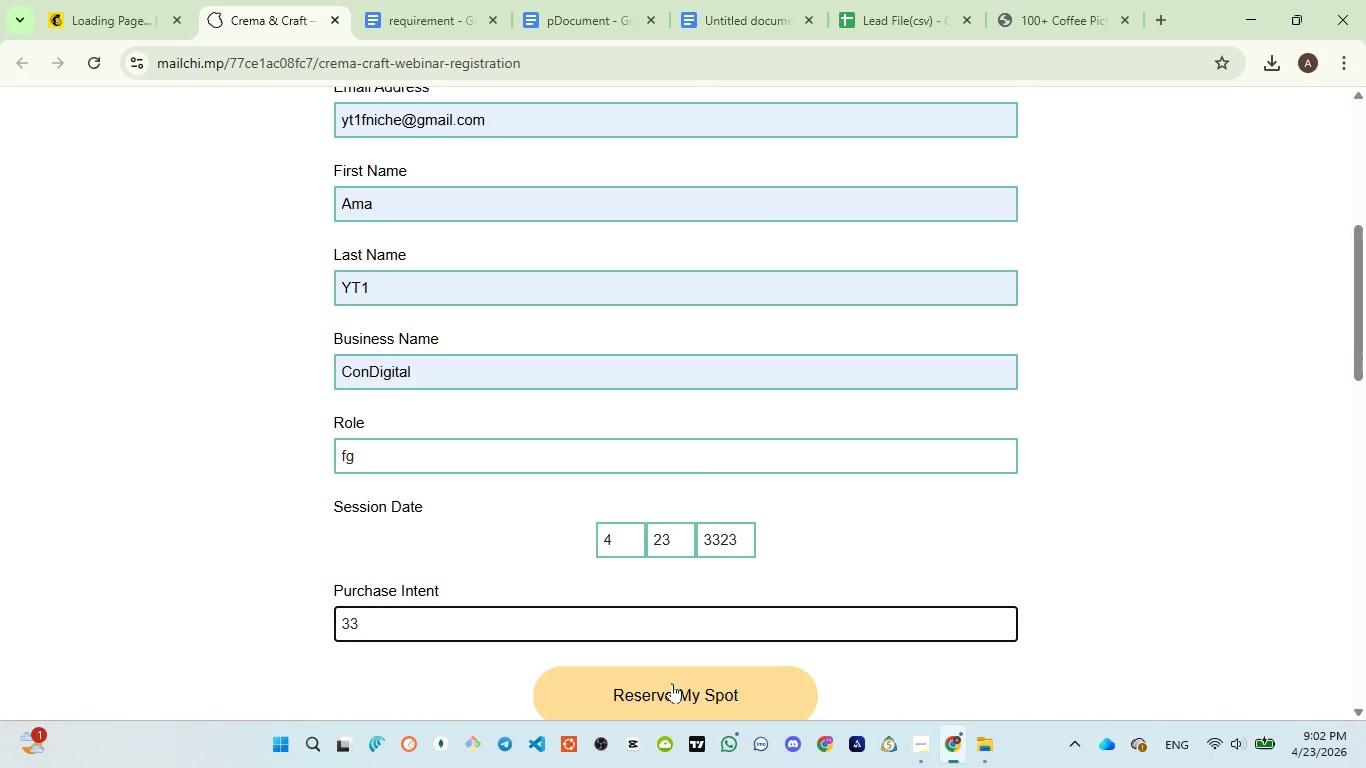 
left_click([672, 685])
 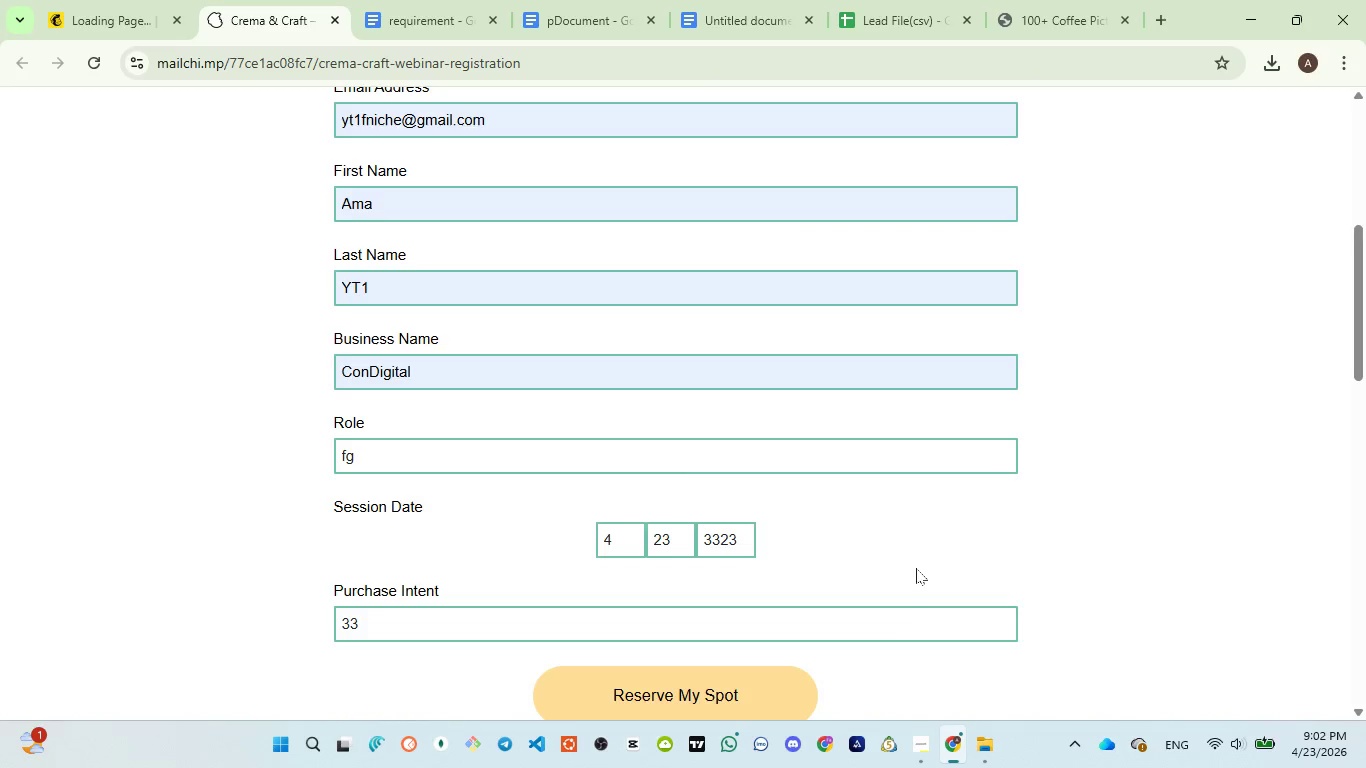 
scroll: coordinate [916, 568], scroll_direction: down, amount: 2.0
 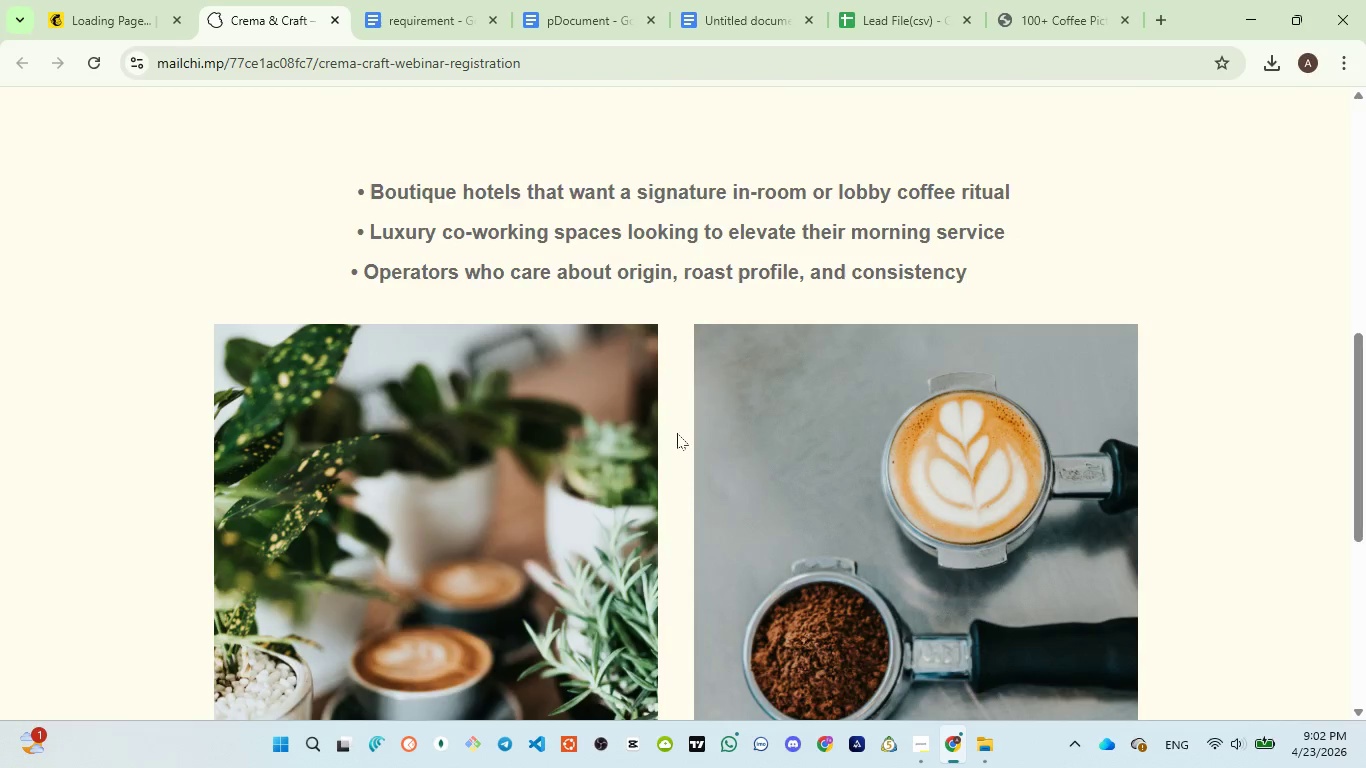 
scroll: coordinate [560, 426], scroll_direction: up, amount: 6.0
 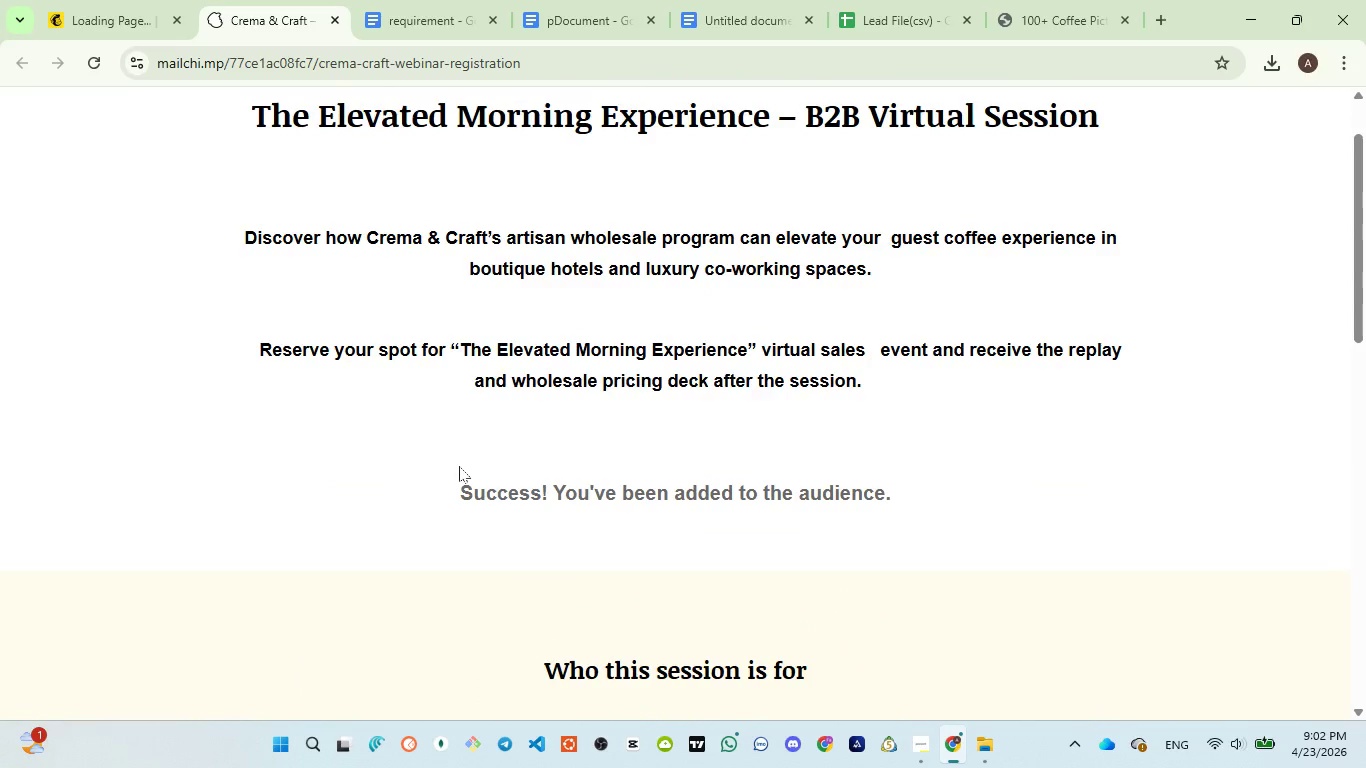 
left_click_drag(start_coordinate=[457, 470], to_coordinate=[1106, 492])
 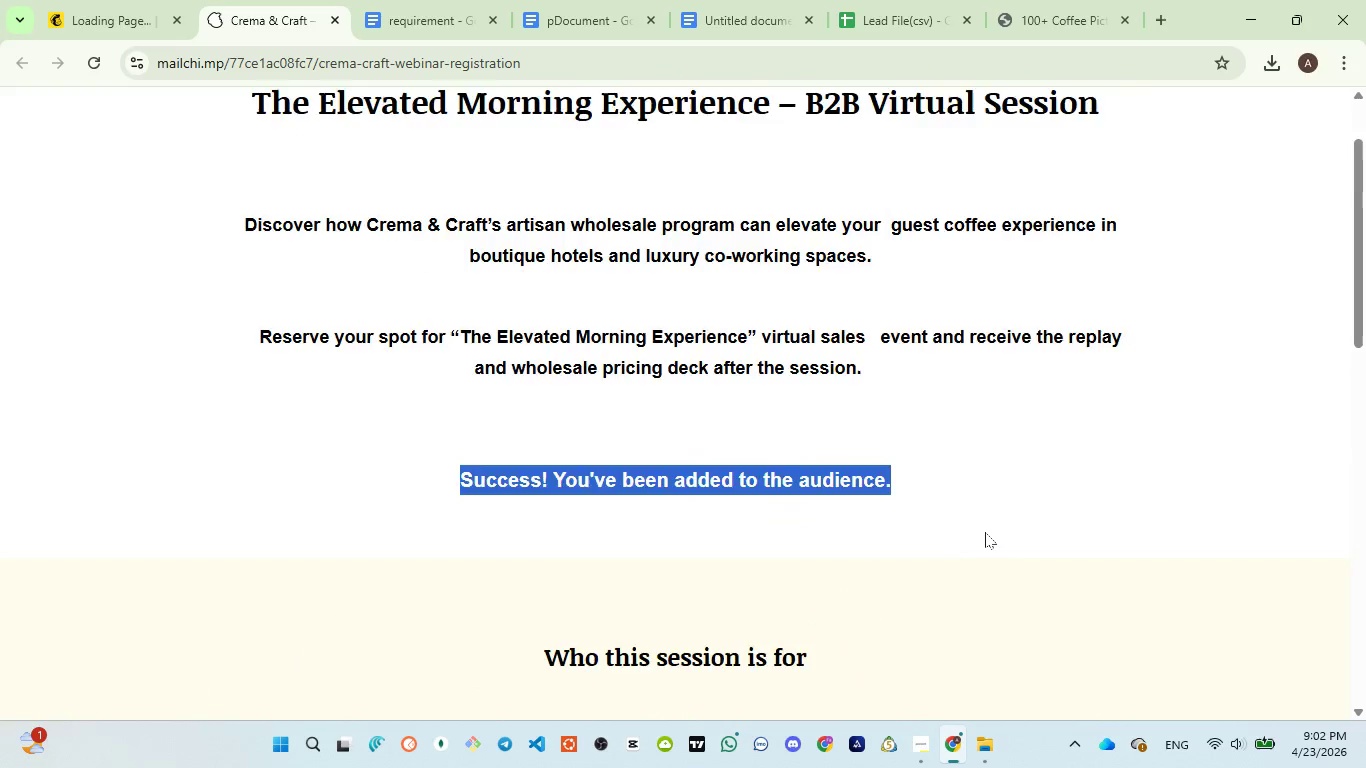 
scroll: coordinate [978, 535], scroll_direction: down, amount: 5.0
 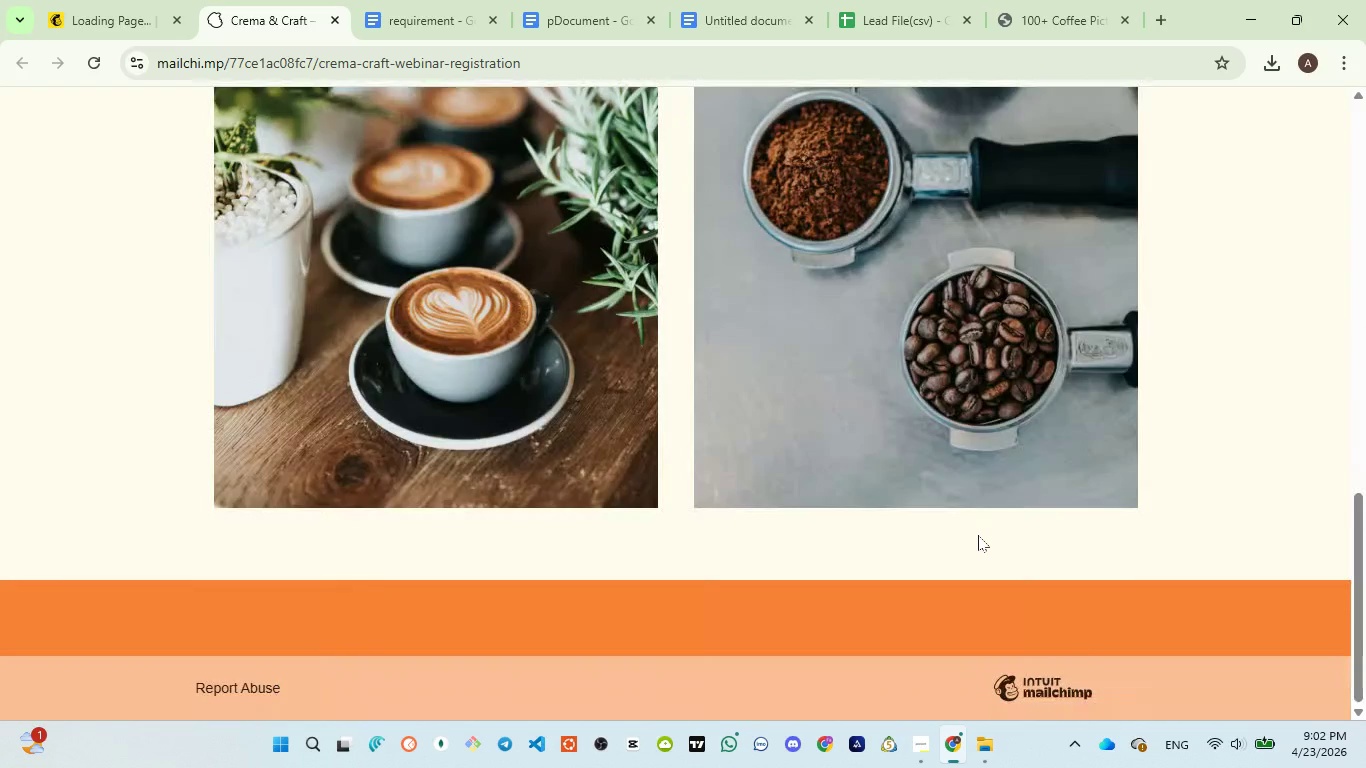 
scroll: coordinate [977, 535], scroll_direction: up, amount: 20.0
 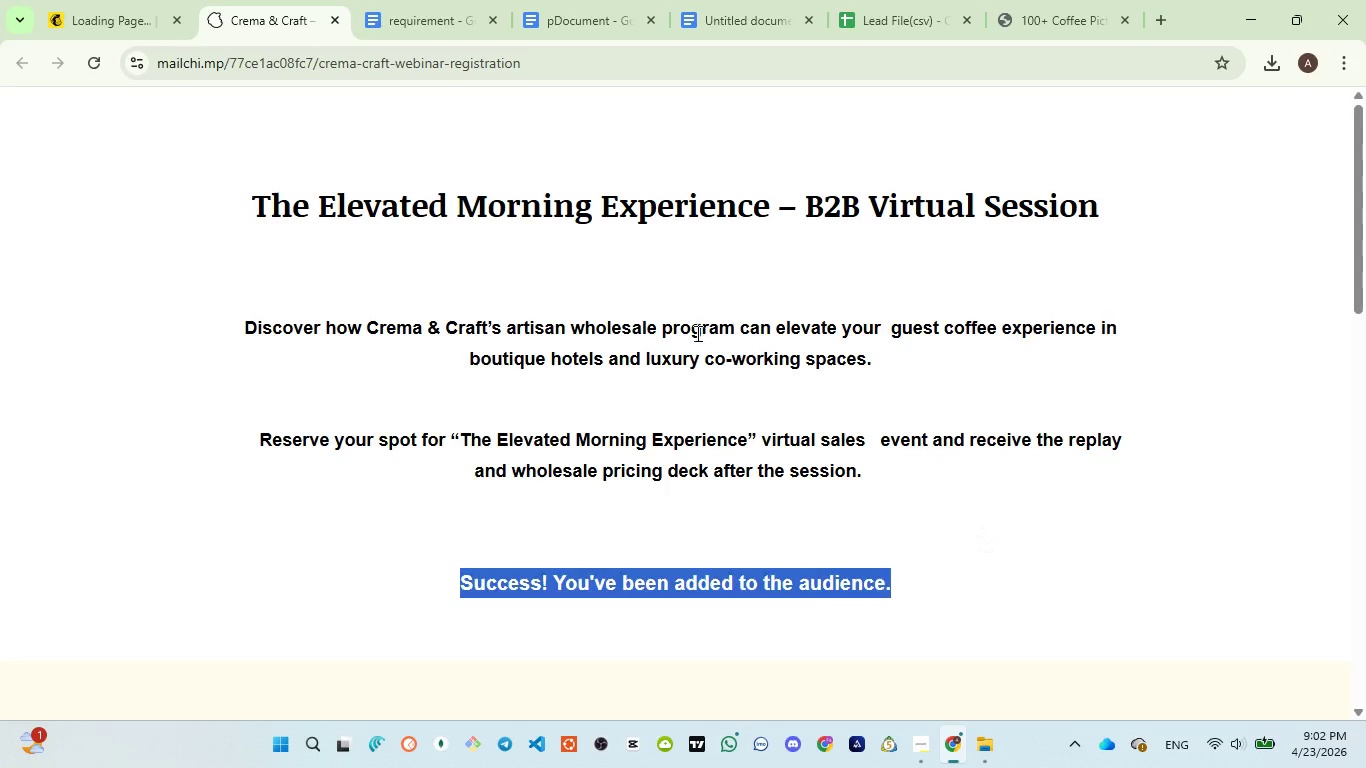 
left_click([696, 333])
 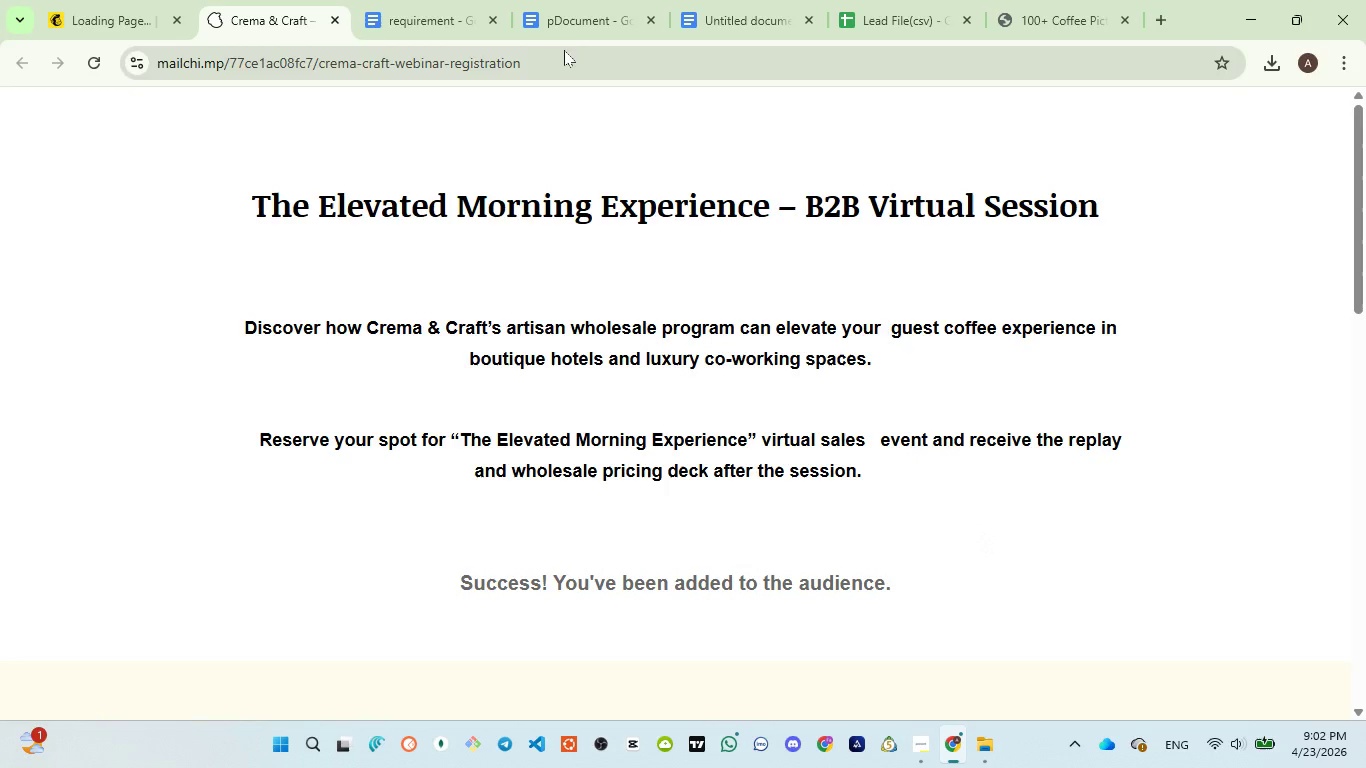 
left_click([564, 50])
 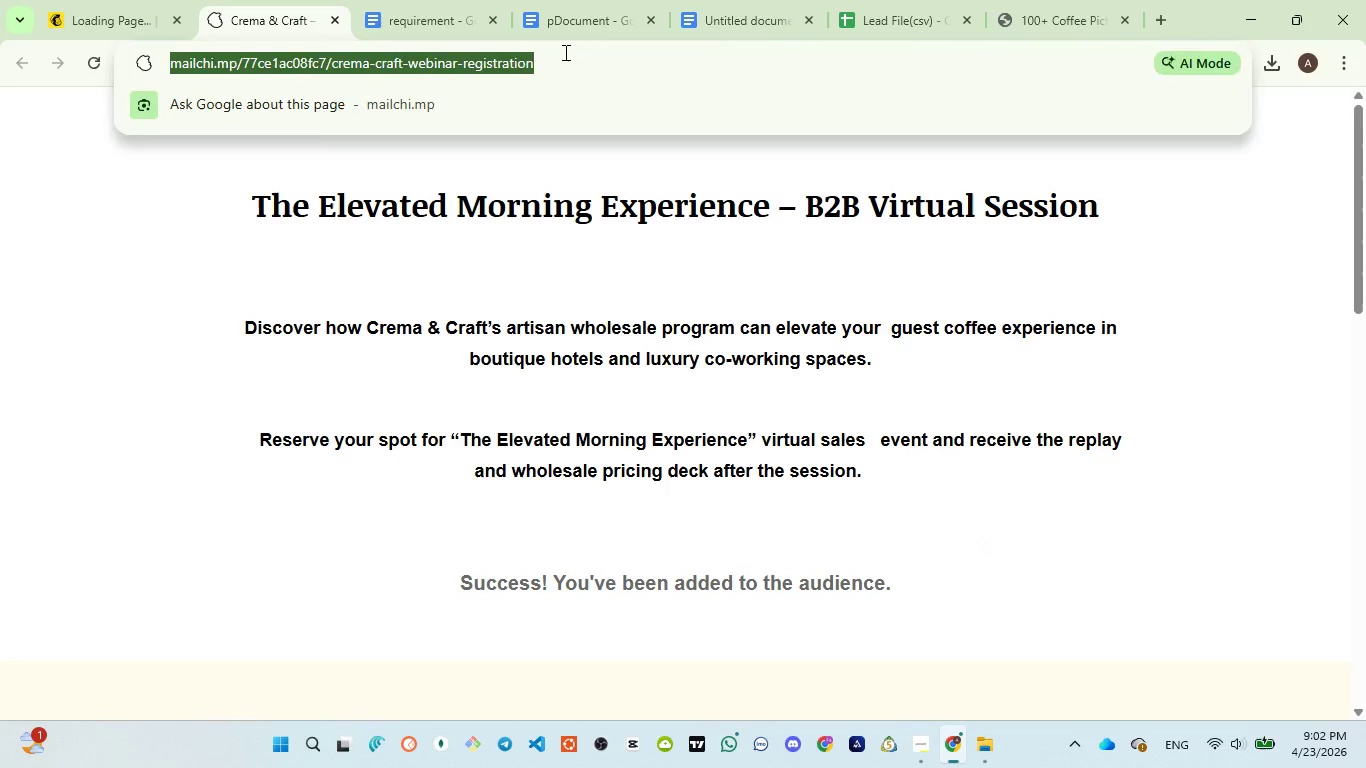 
key(Control+C)
 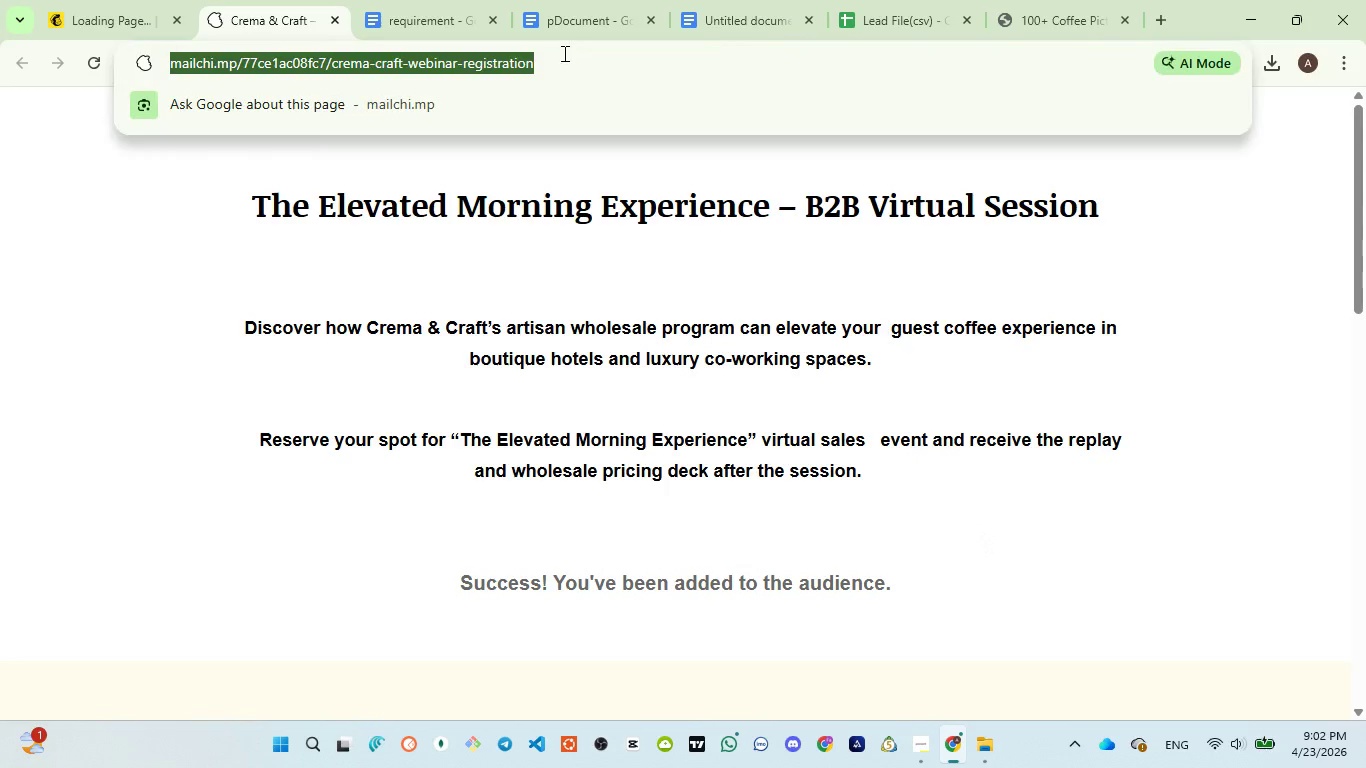 
key(Control+C)
 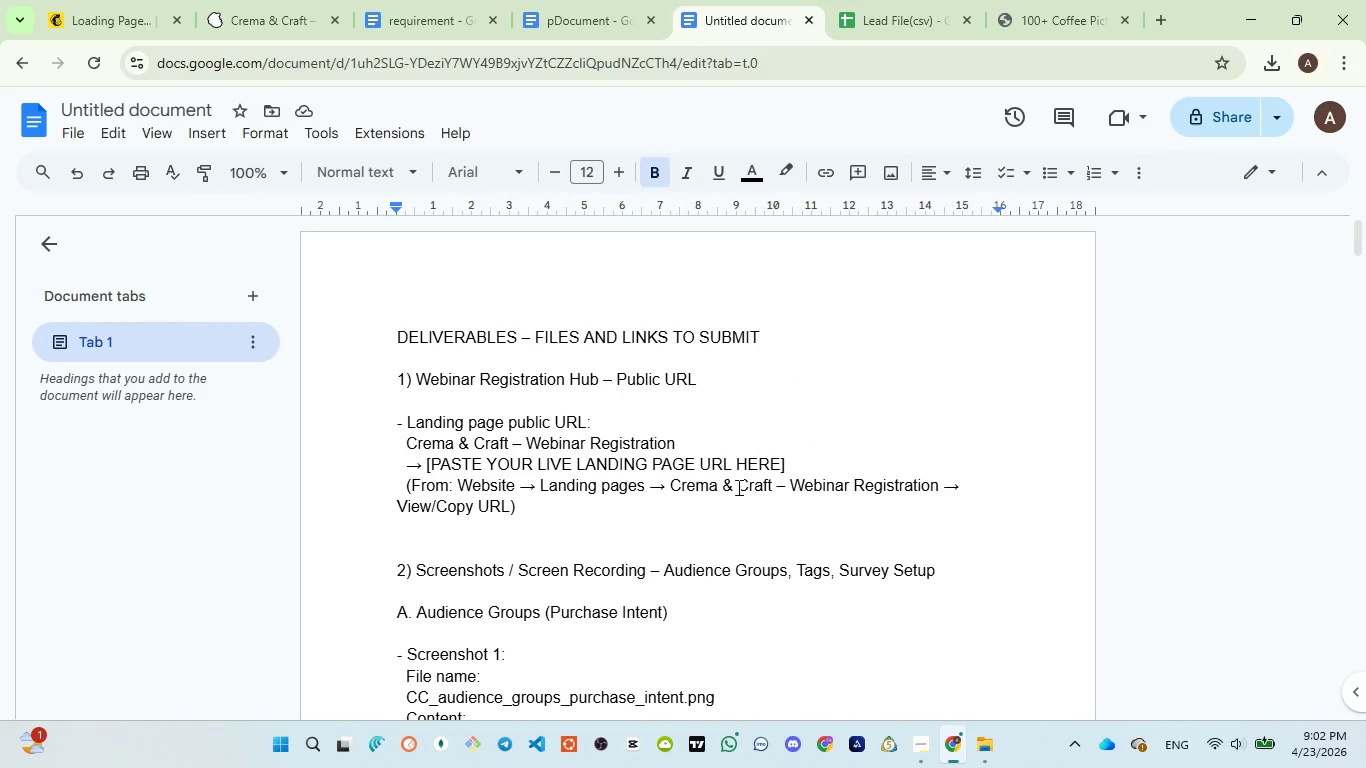 
wait(6.34)
 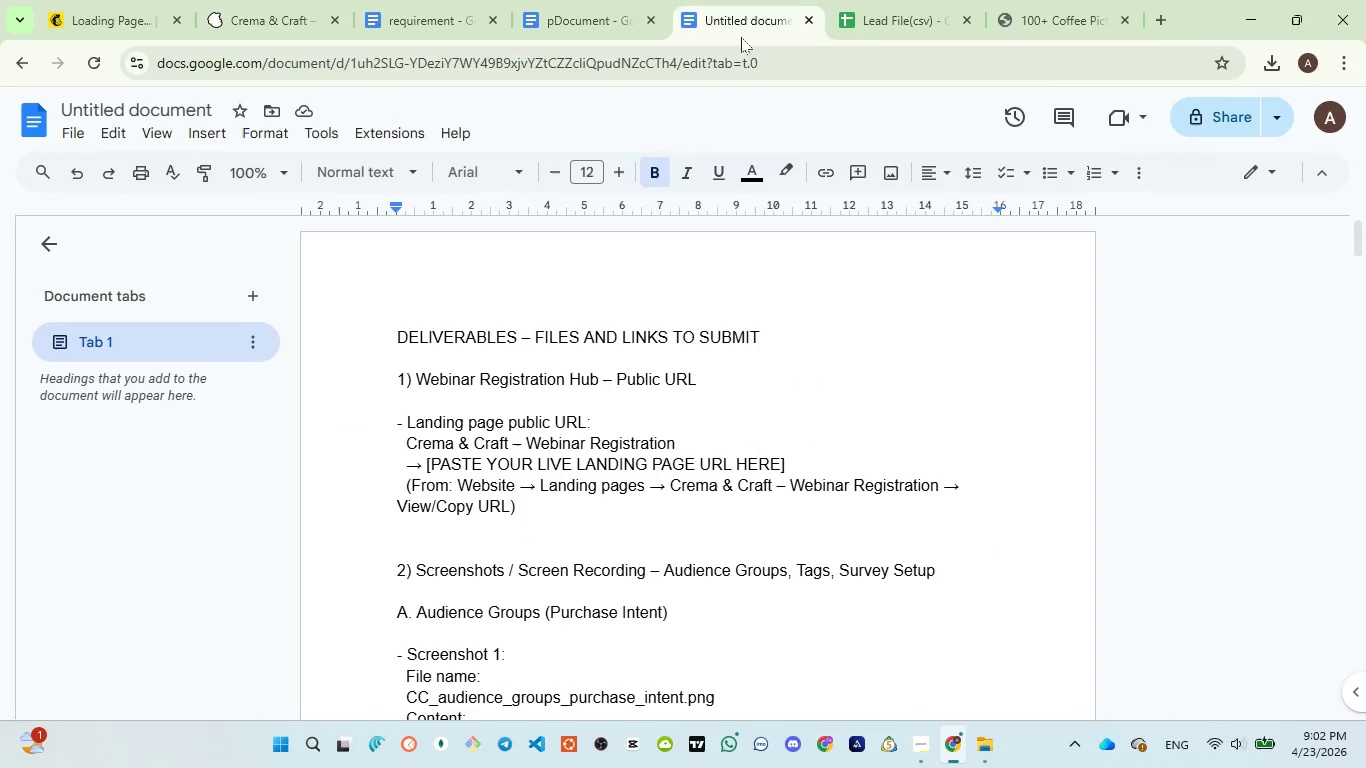 
left_click([795, 459])
 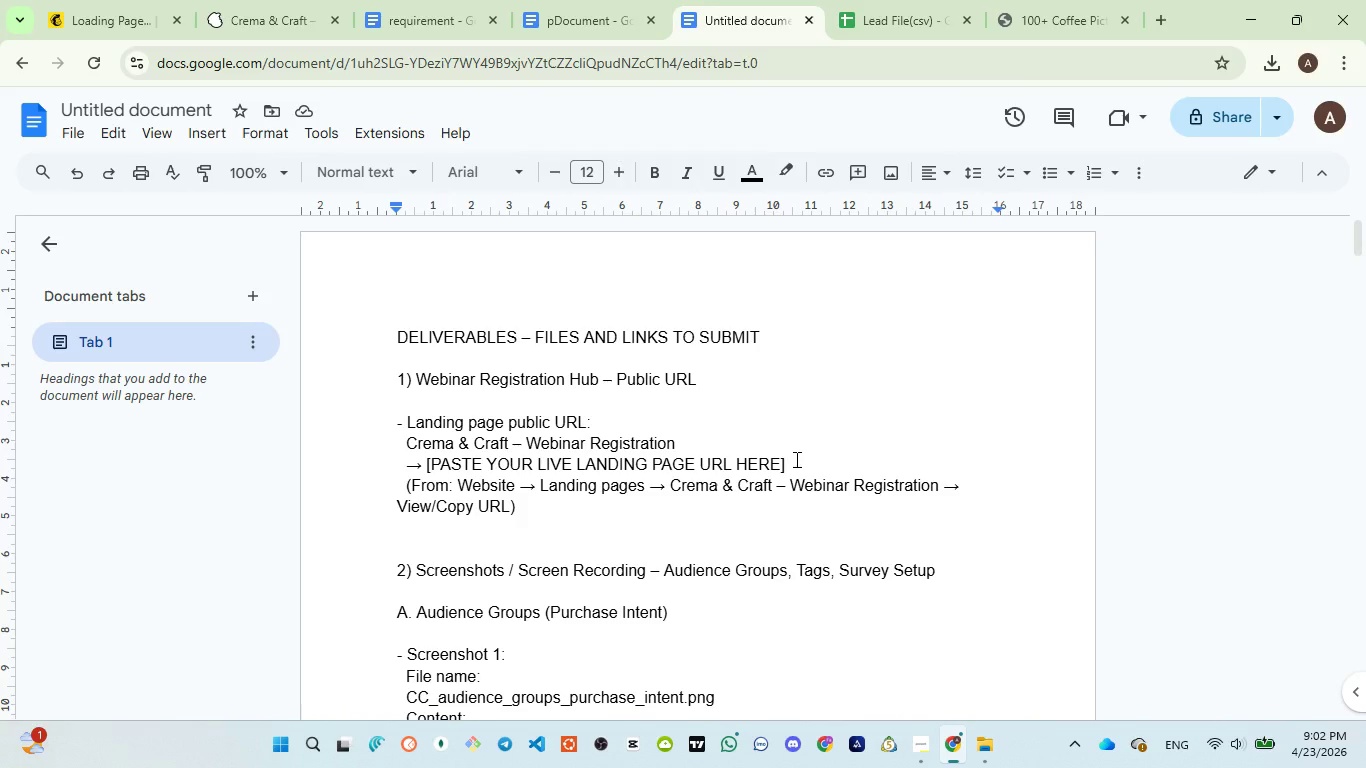 
key(Shift+Semicolon)
 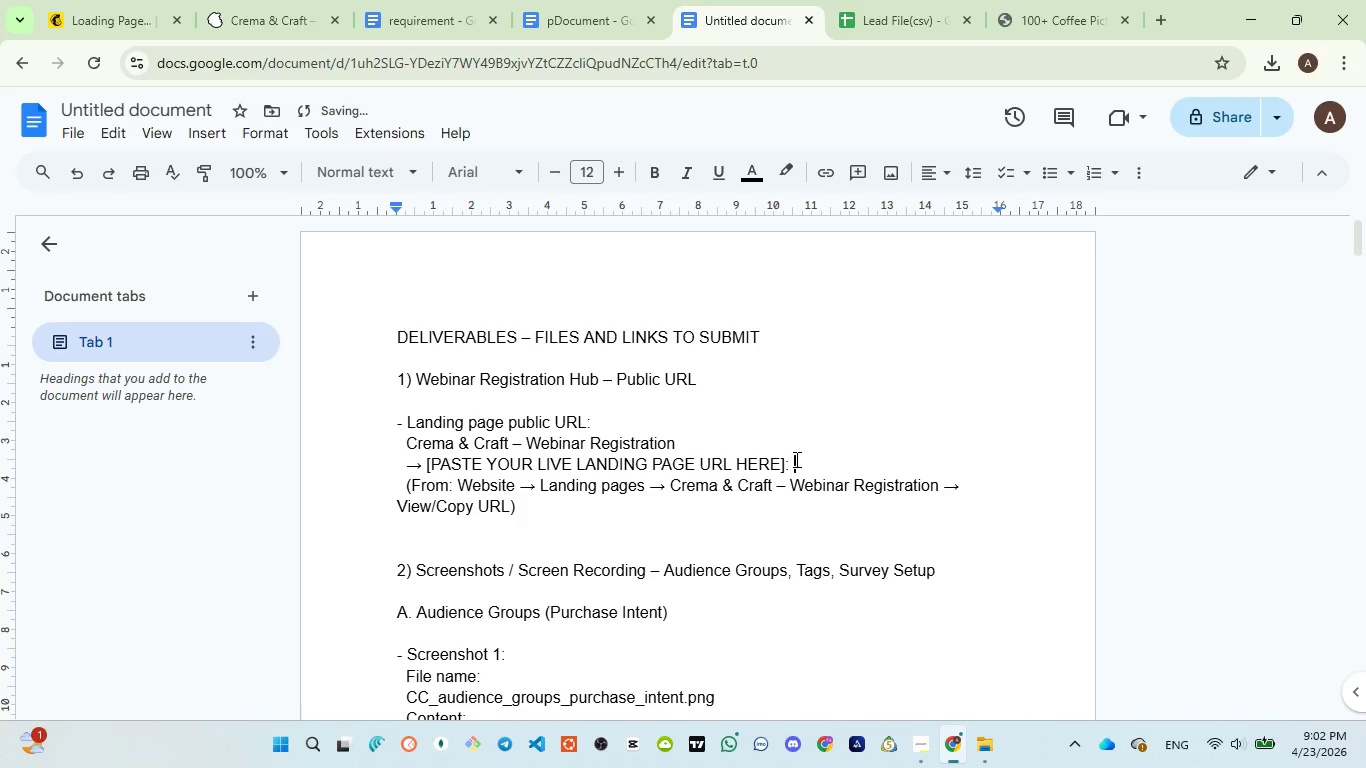 
key(Space)
 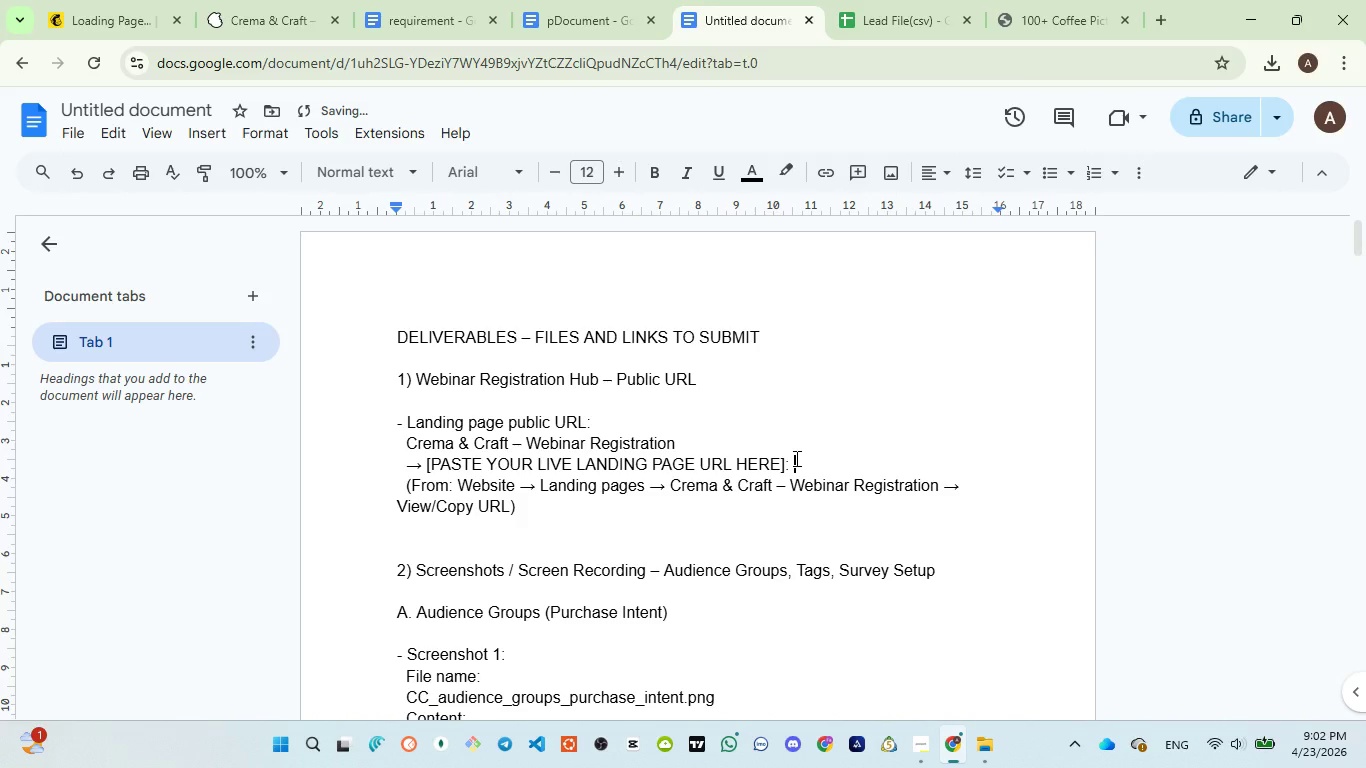 
key(Control+V)
 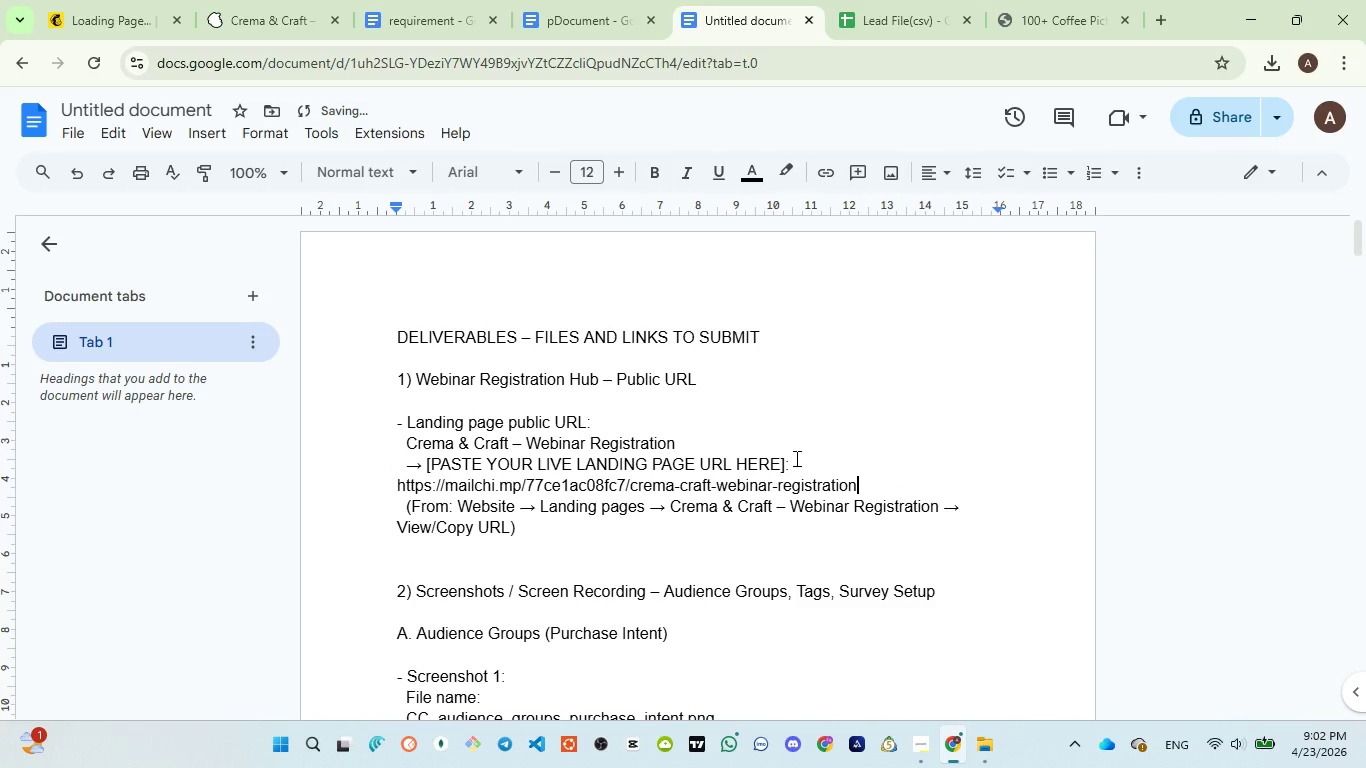 
key(Enter)
 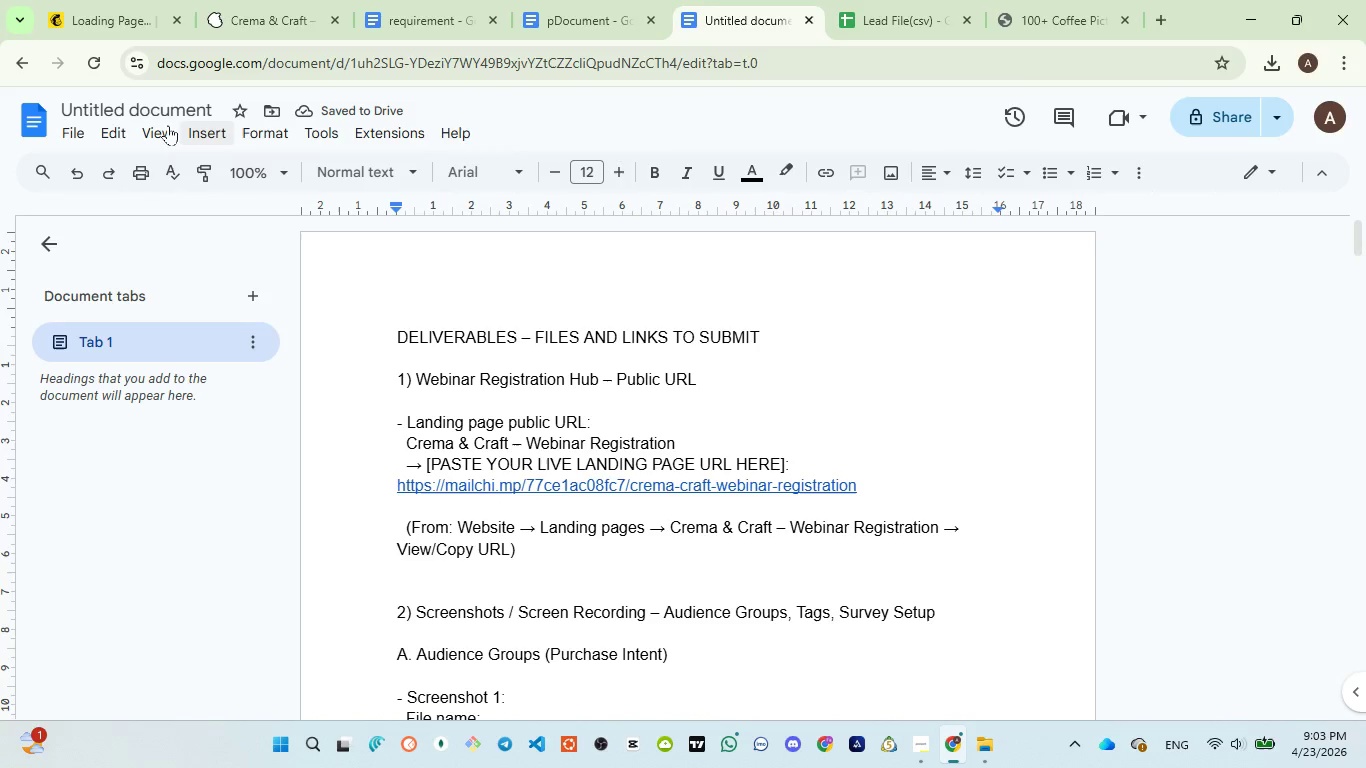 
left_click([251, 16])
 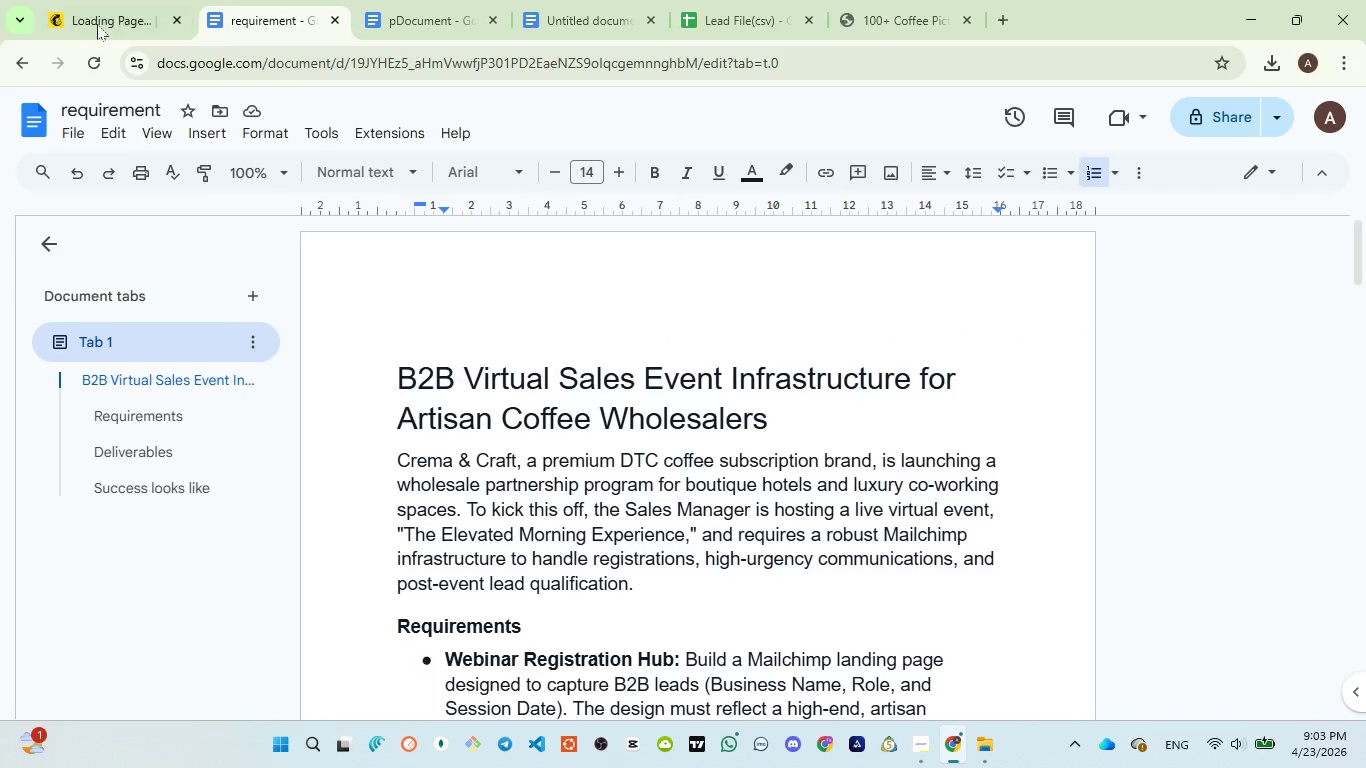 
left_click([89, 19])
 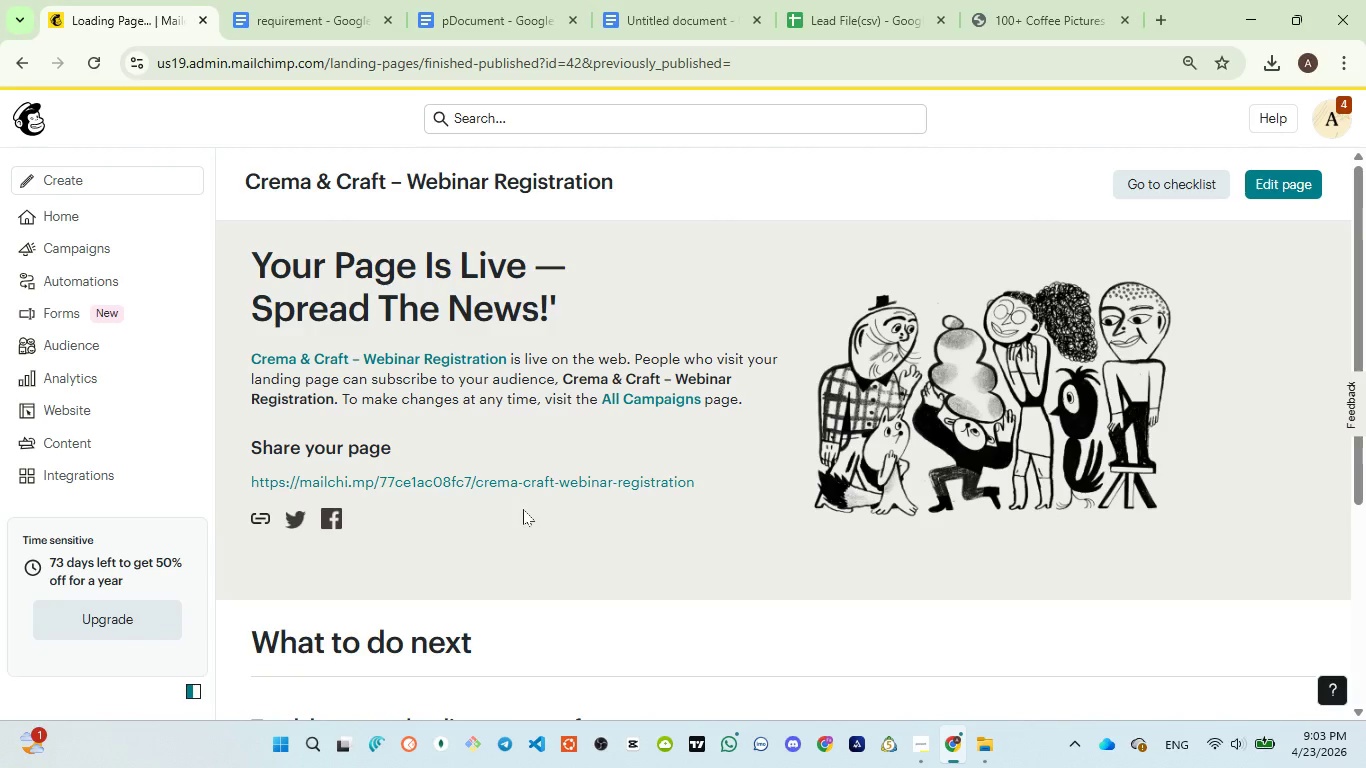 
scroll: coordinate [524, 510], scroll_direction: down, amount: 2.0
 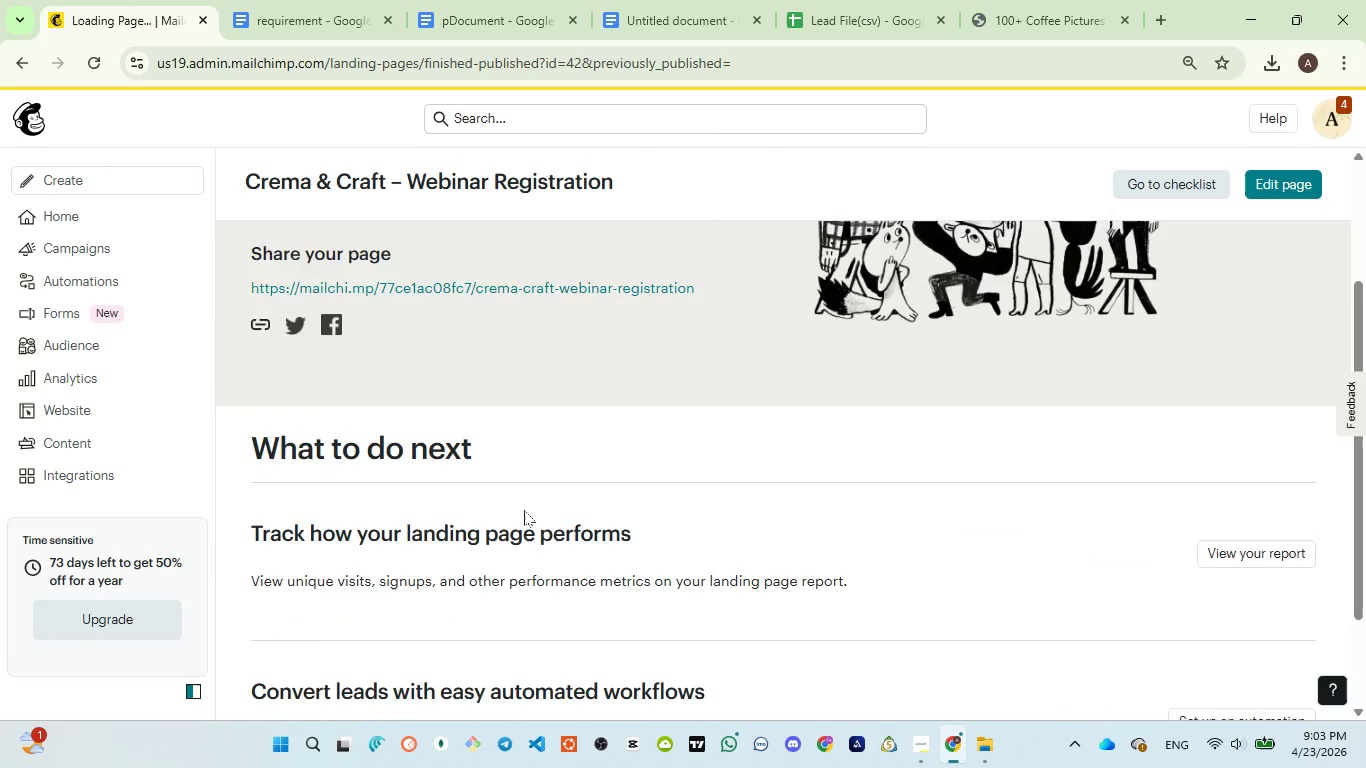 
scroll: coordinate [524, 510], scroll_direction: up, amount: 4.0
 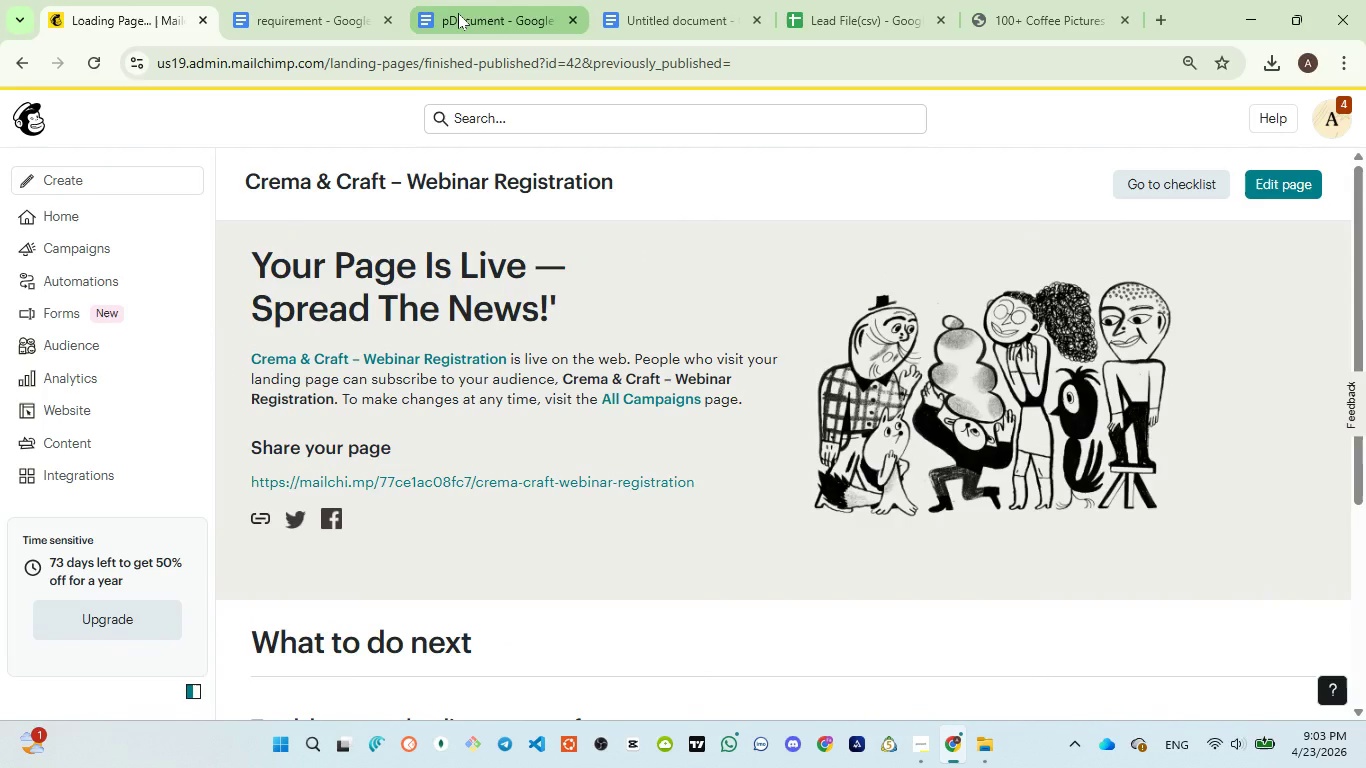 
left_click([458, 13])
 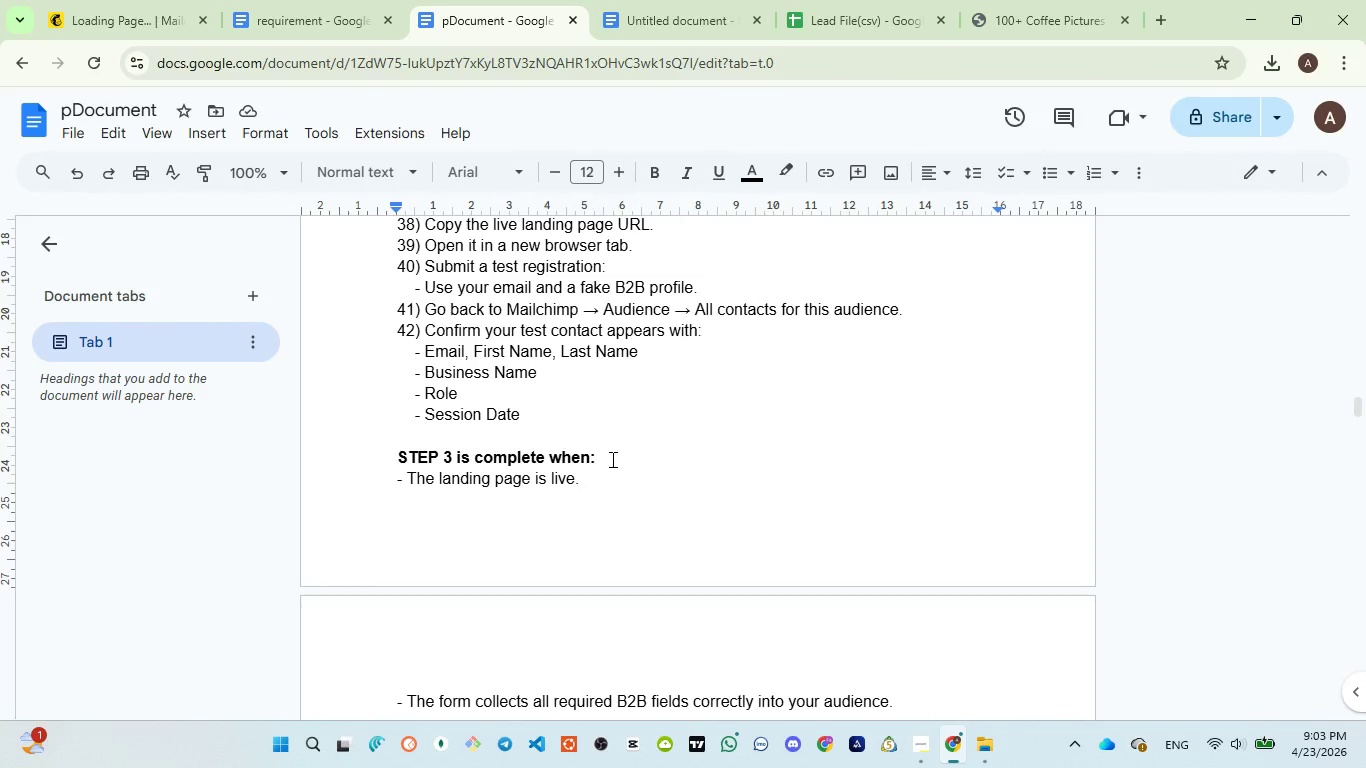 
scroll: coordinate [612, 460], scroll_direction: down, amount: 2.0
 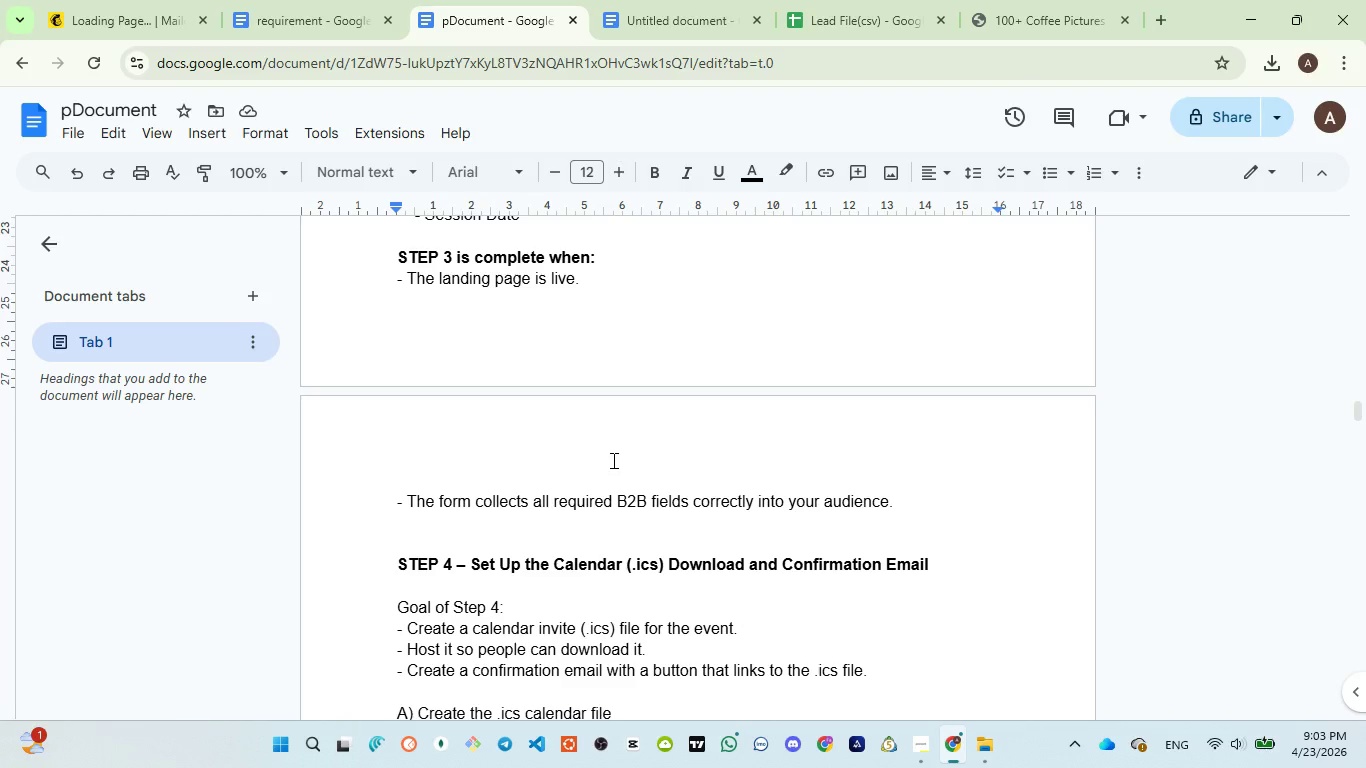 
left_click([85, 20])
 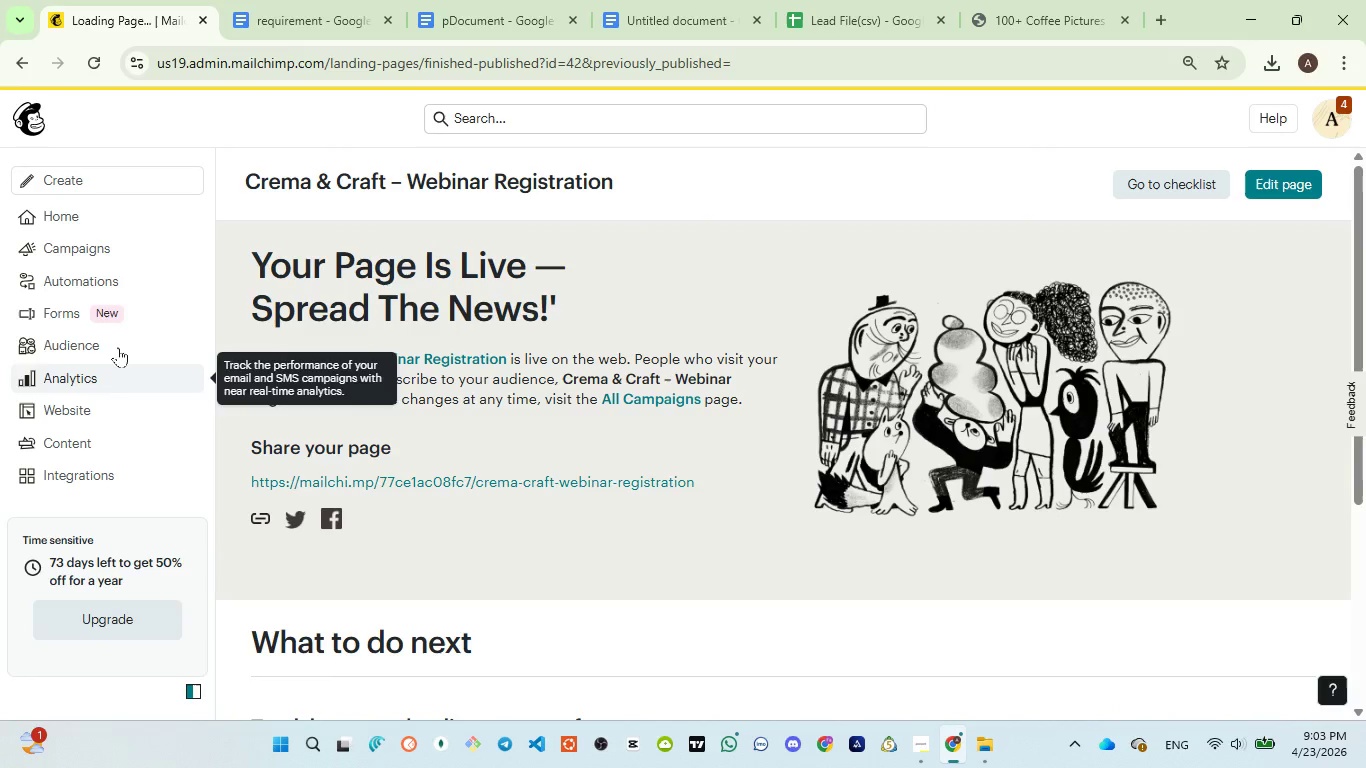 
left_click([116, 346])
 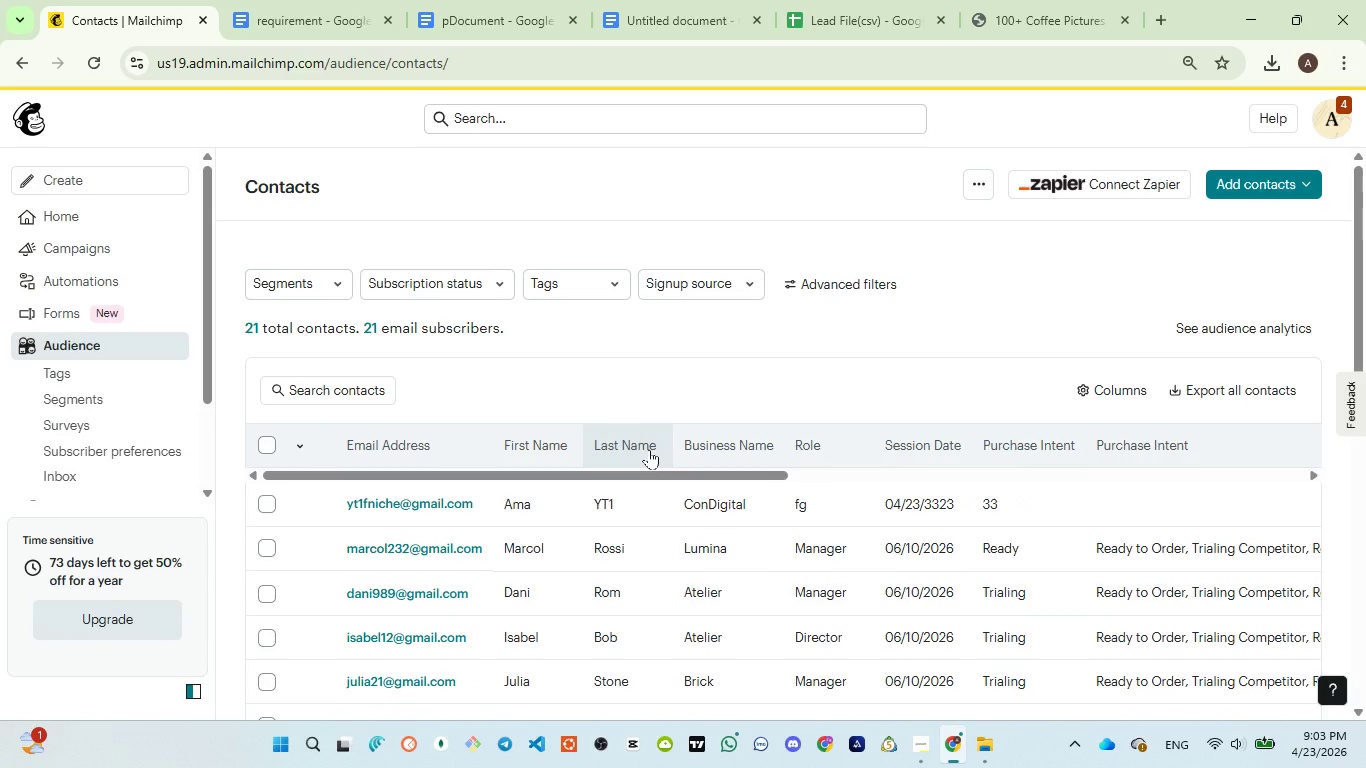 
wait(22.39)
 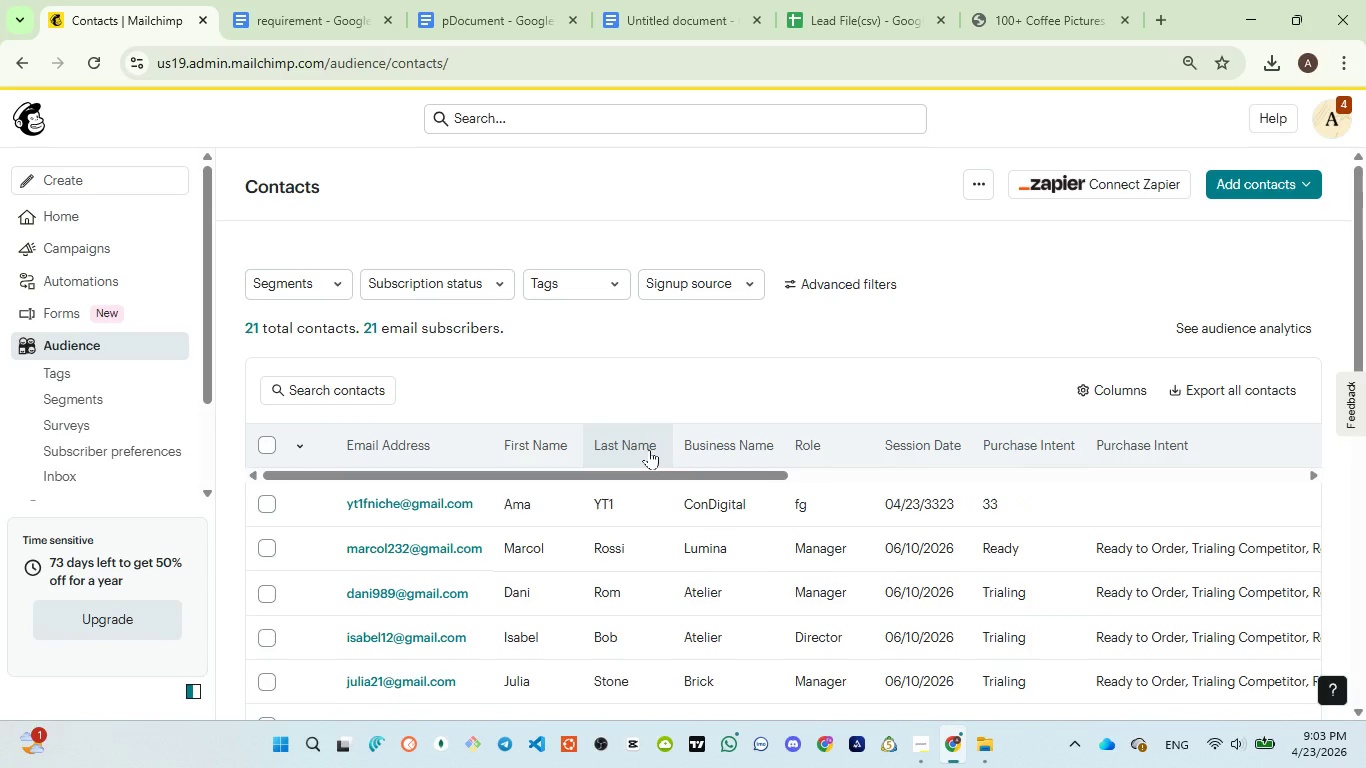 
left_click_drag(start_coordinate=[410, 474], to_coordinate=[382, 474])
 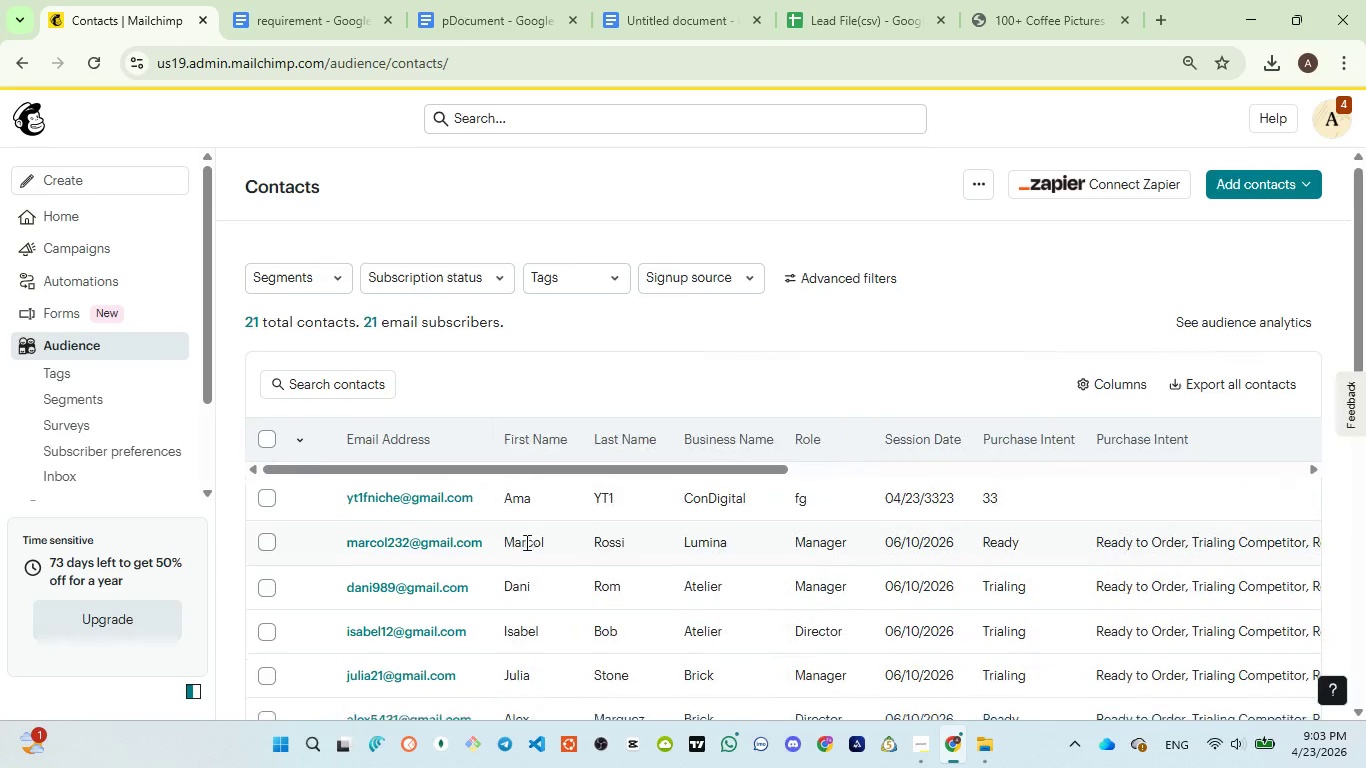 
scroll: coordinate [480, 443], scroll_direction: down, amount: 3.0
 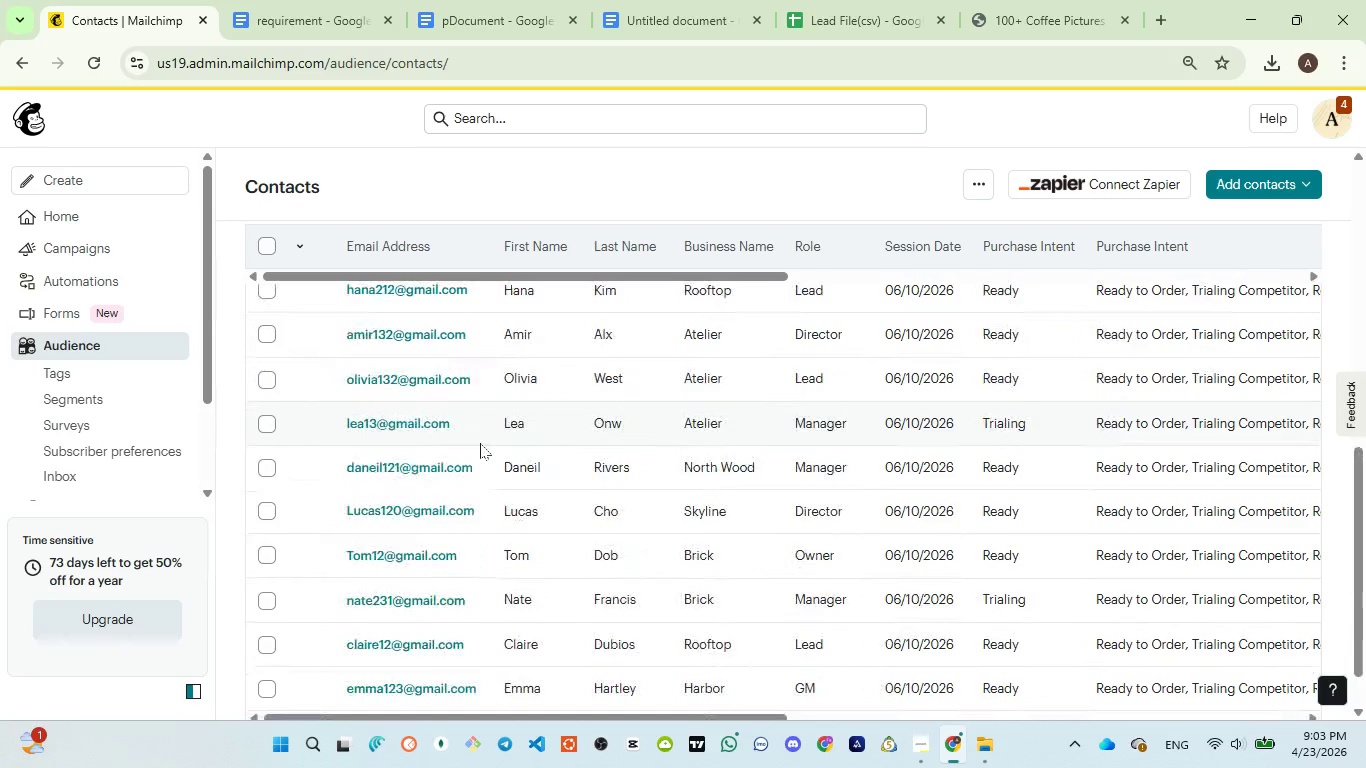 
scroll: coordinate [480, 443], scroll_direction: up, amount: 4.0
 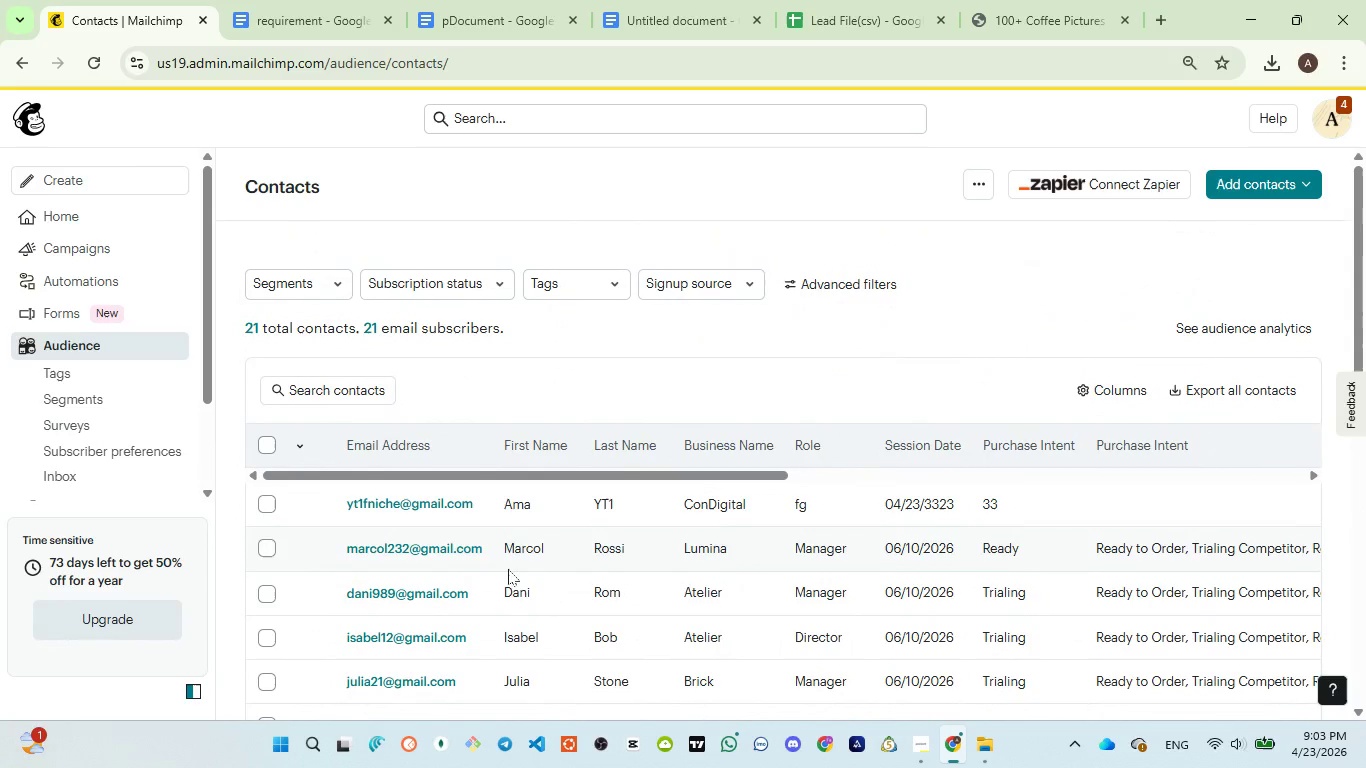 
wait(5.8)
 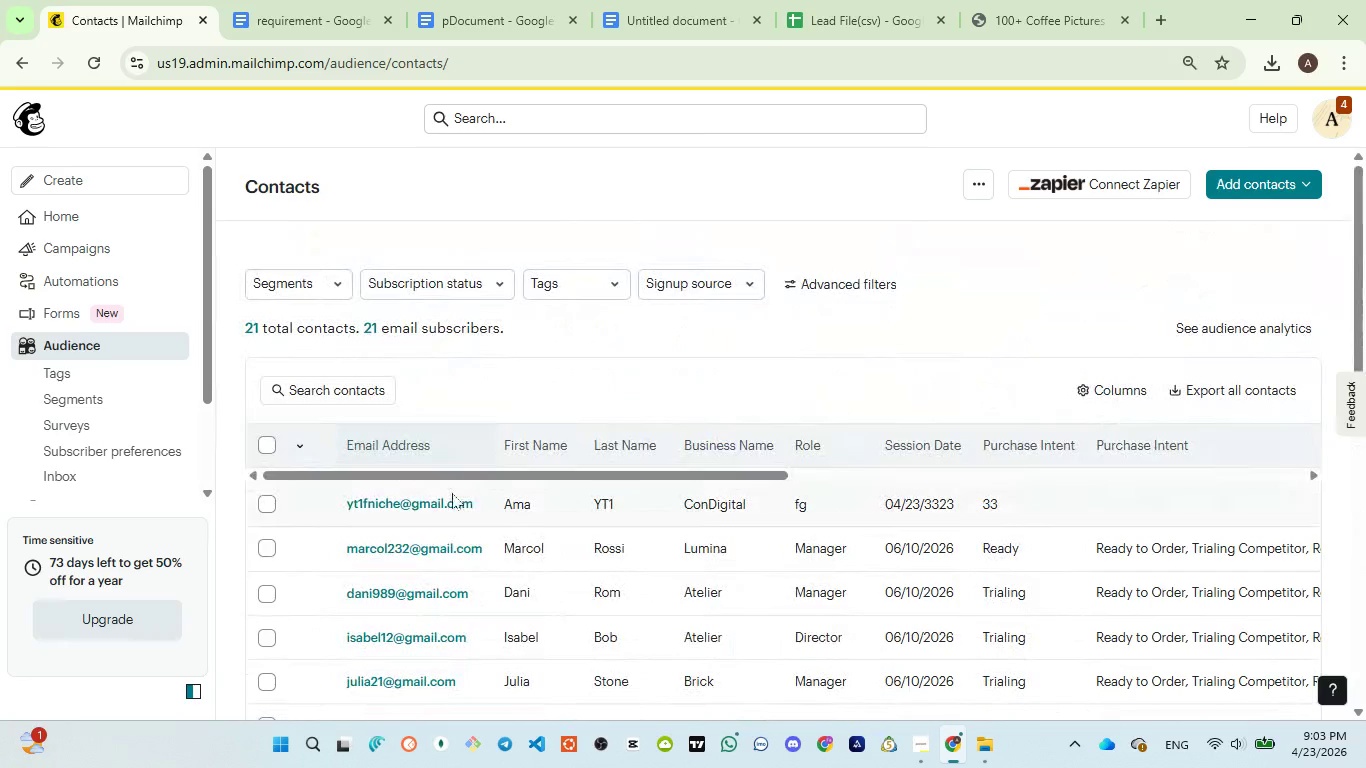 
scroll: coordinate [508, 568], scroll_direction: up, amount: 3.0
 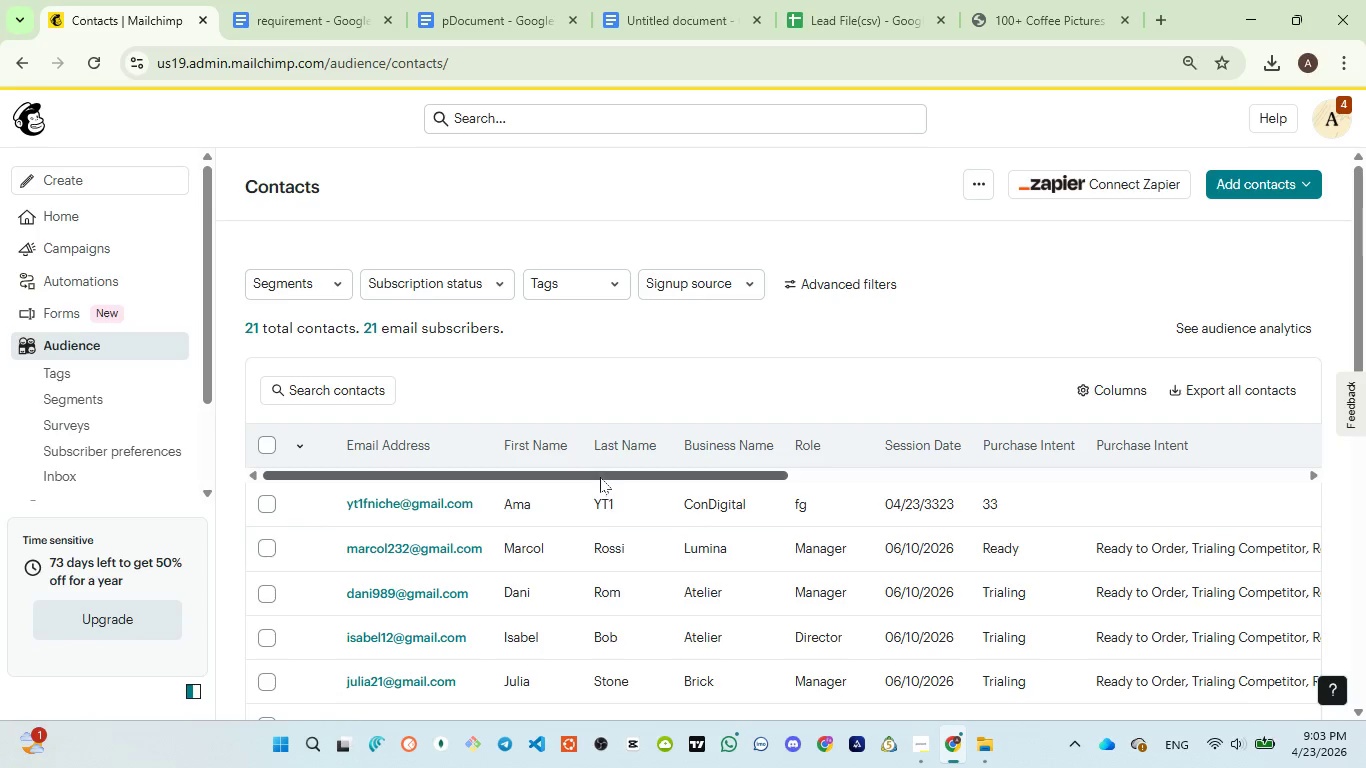 
left_click_drag(start_coordinate=[600, 477], to_coordinate=[1021, 475])
 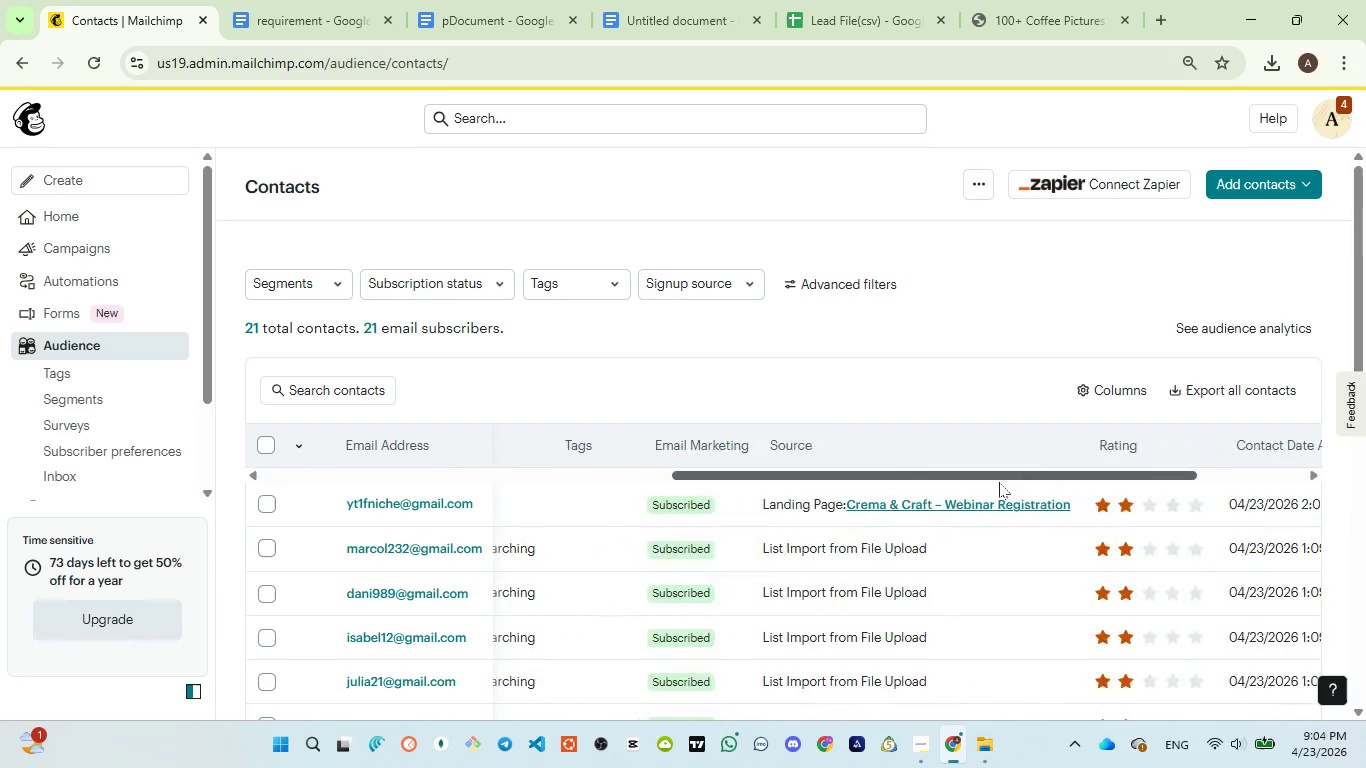 
left_click_drag(start_coordinate=[1020, 476], to_coordinate=[833, 501])
 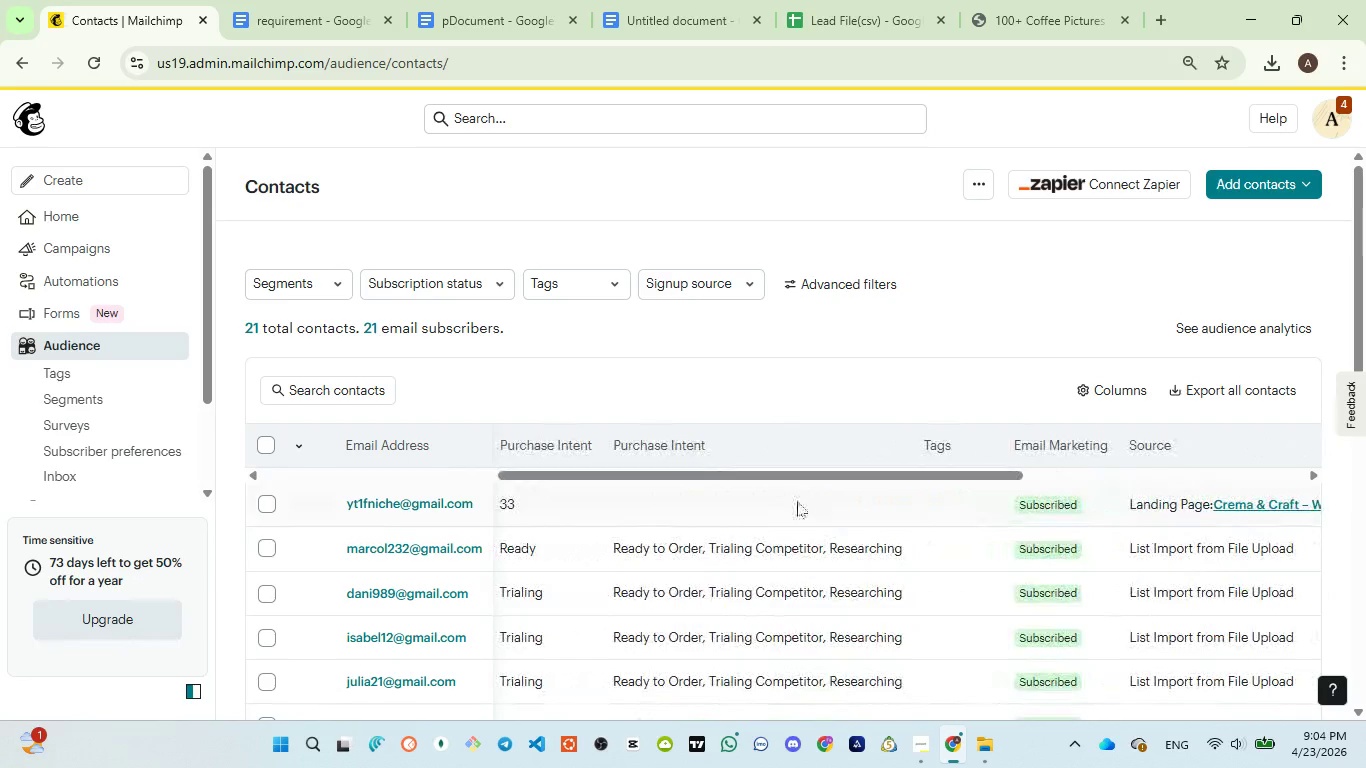 
left_click_drag(start_coordinate=[833, 501], to_coordinate=[818, 501])
 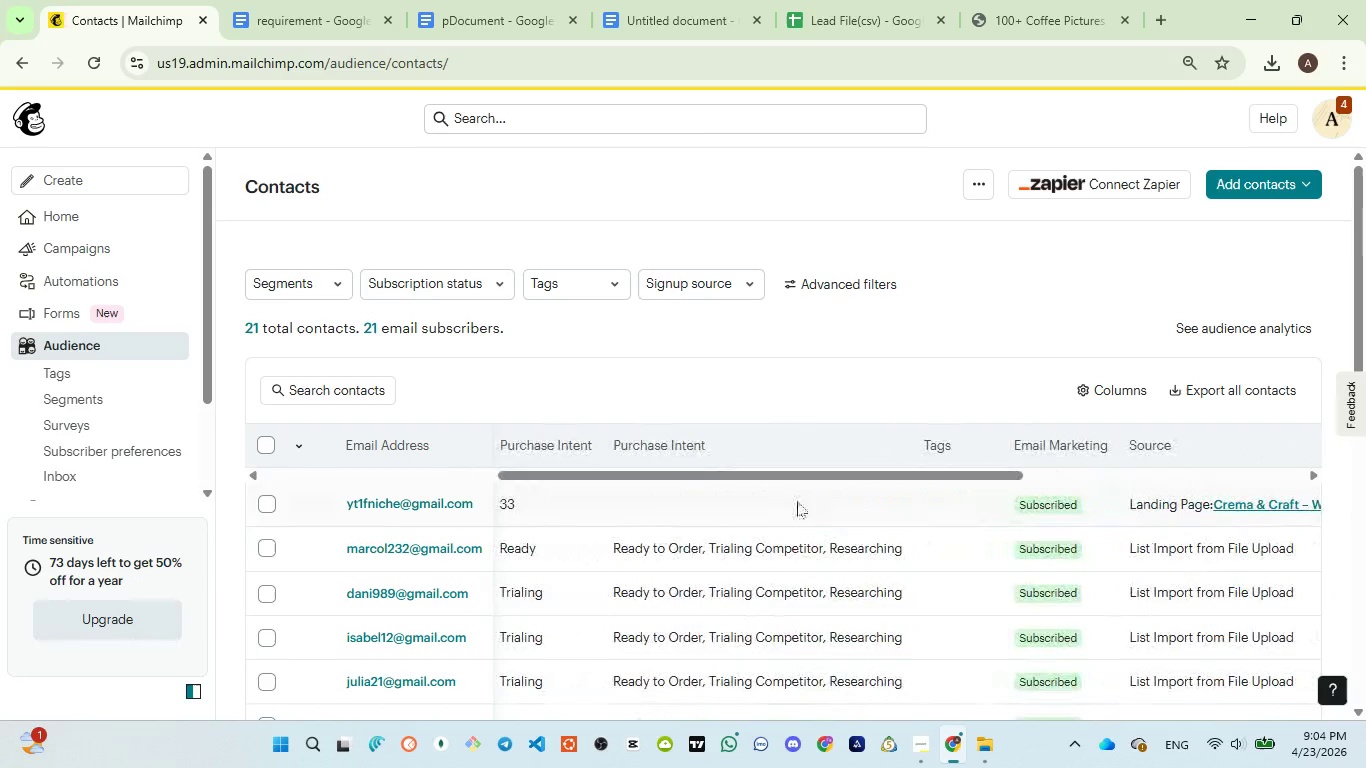 
left_click_drag(start_coordinate=[814, 501], to_coordinate=[786, 501])
 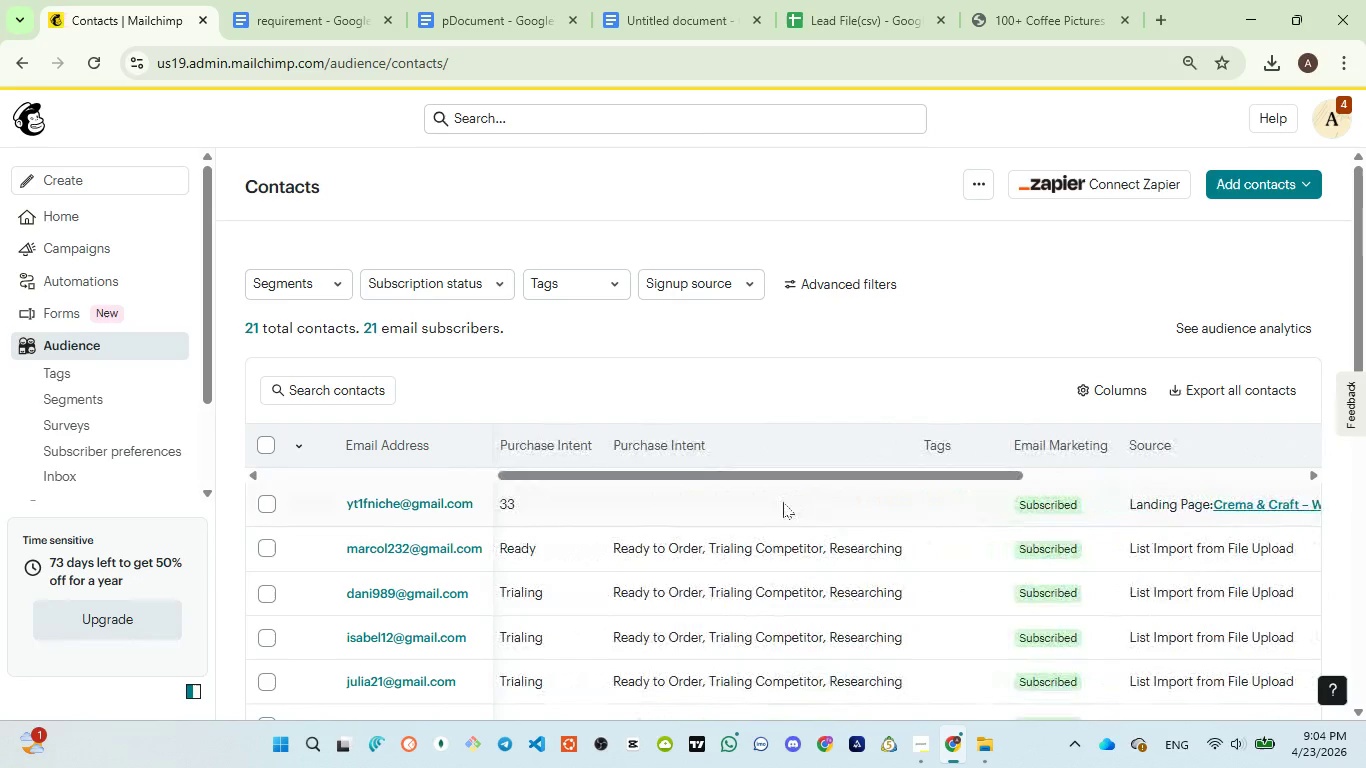 
triple_click([786, 501])
 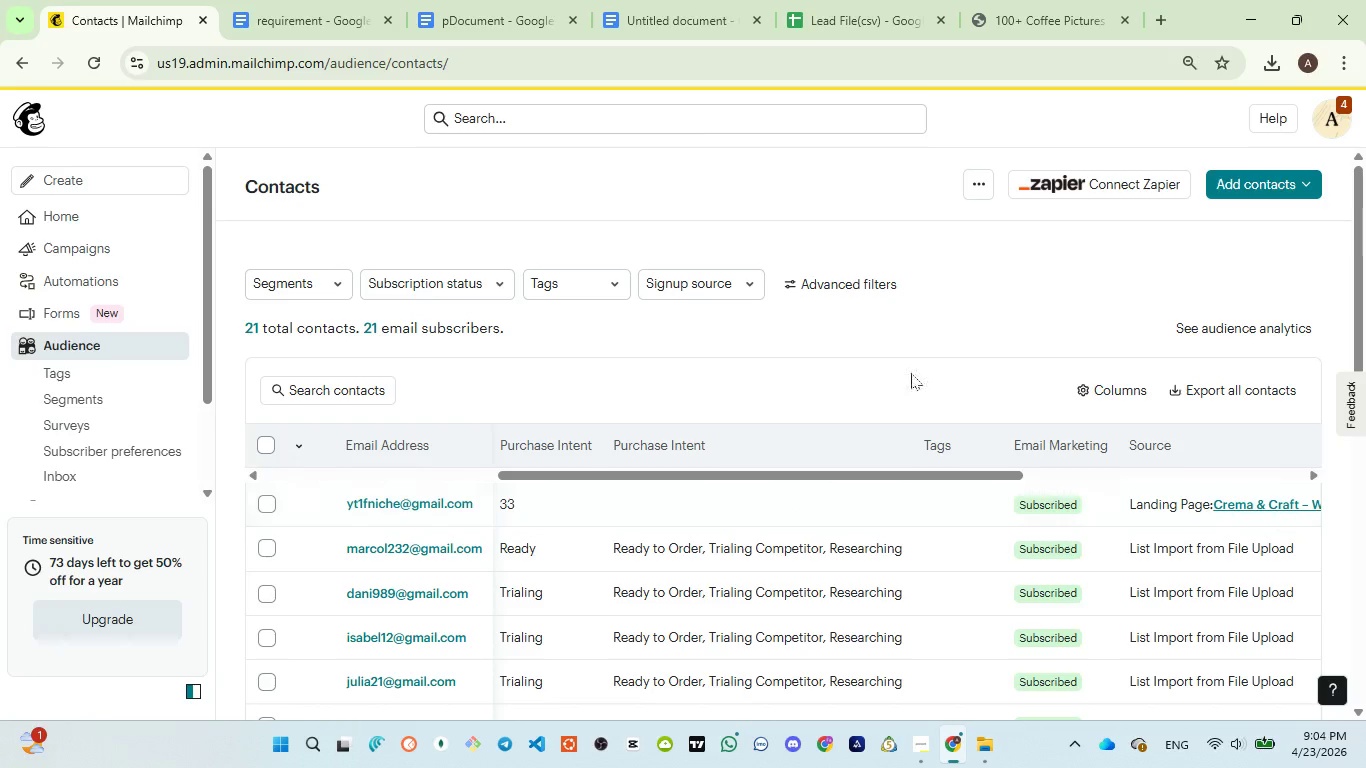 
wait(5.2)
 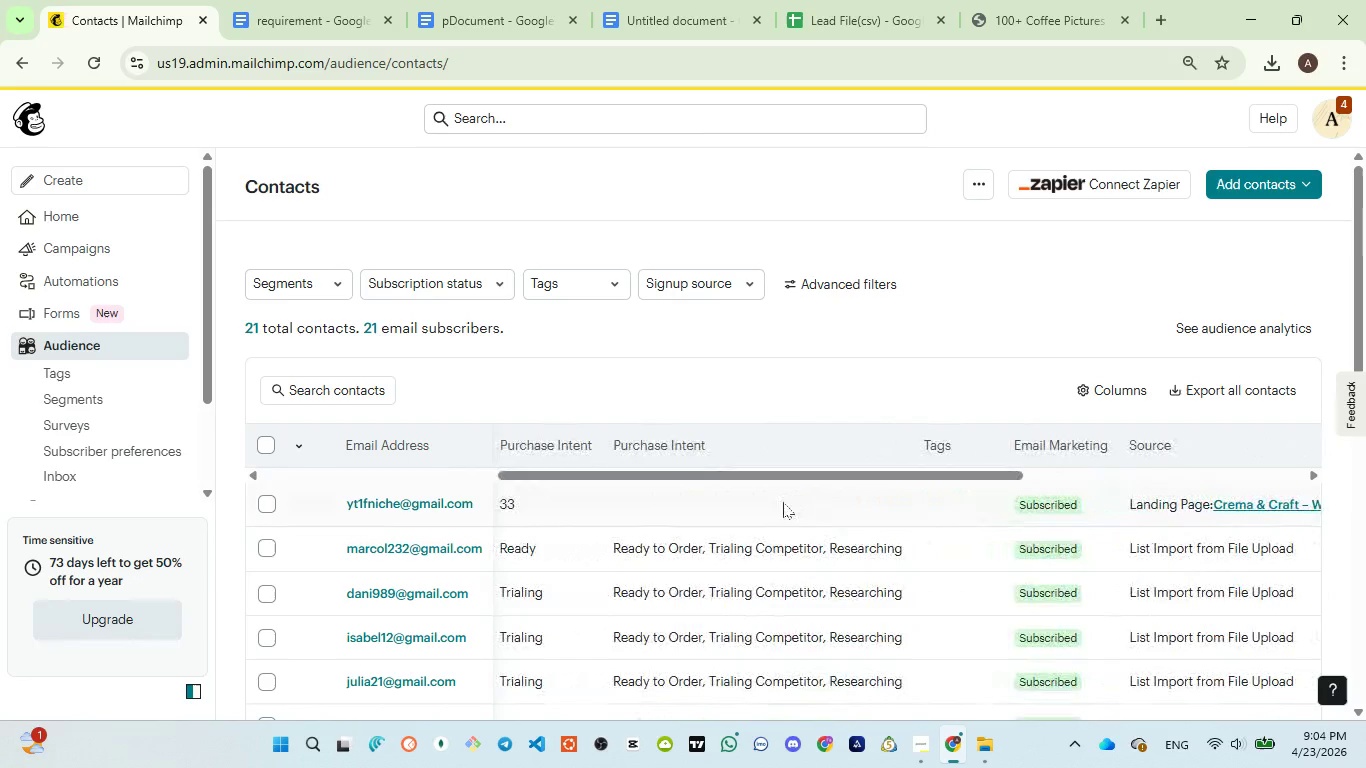 
scroll: coordinate [904, 388], scroll_direction: down, amount: 2.0
 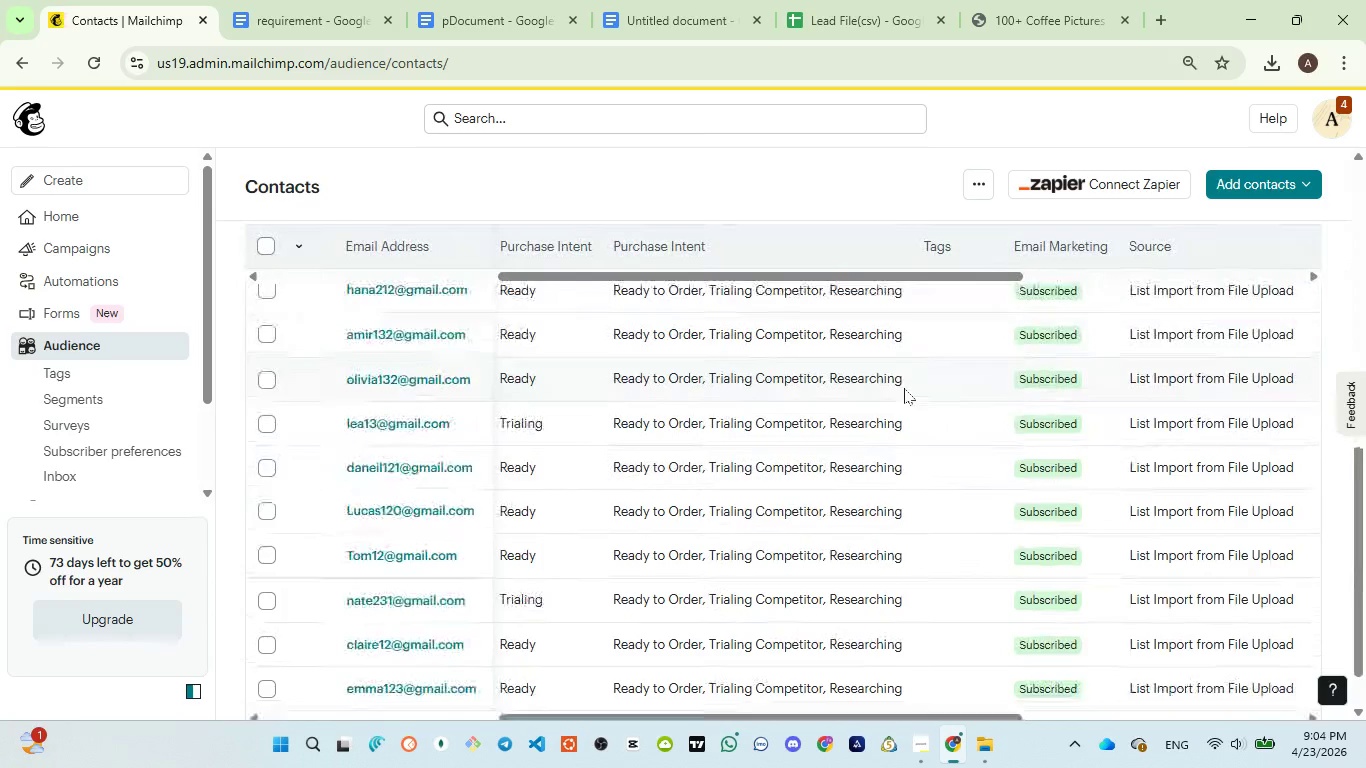 
scroll: coordinate [904, 388], scroll_direction: up, amount: 13.0
 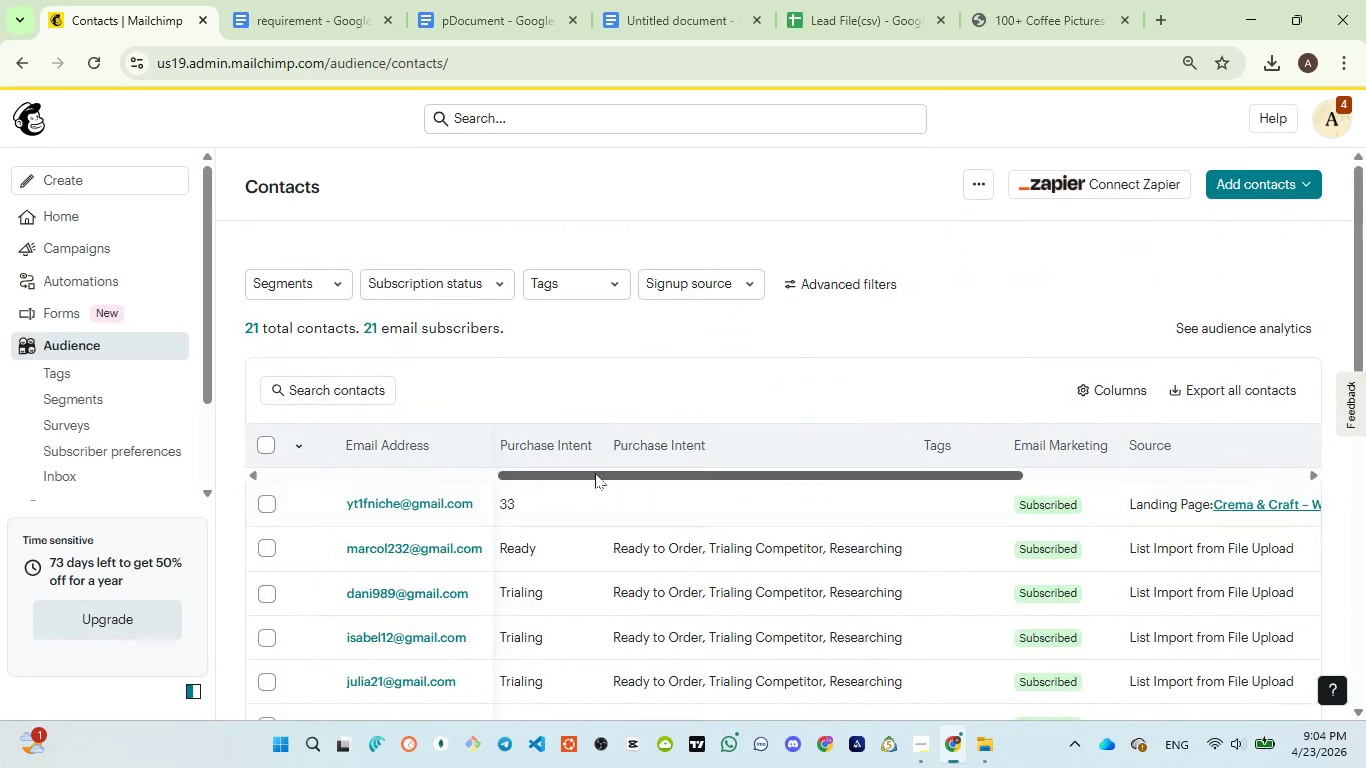 
left_click_drag(start_coordinate=[595, 472], to_coordinate=[424, 474])
 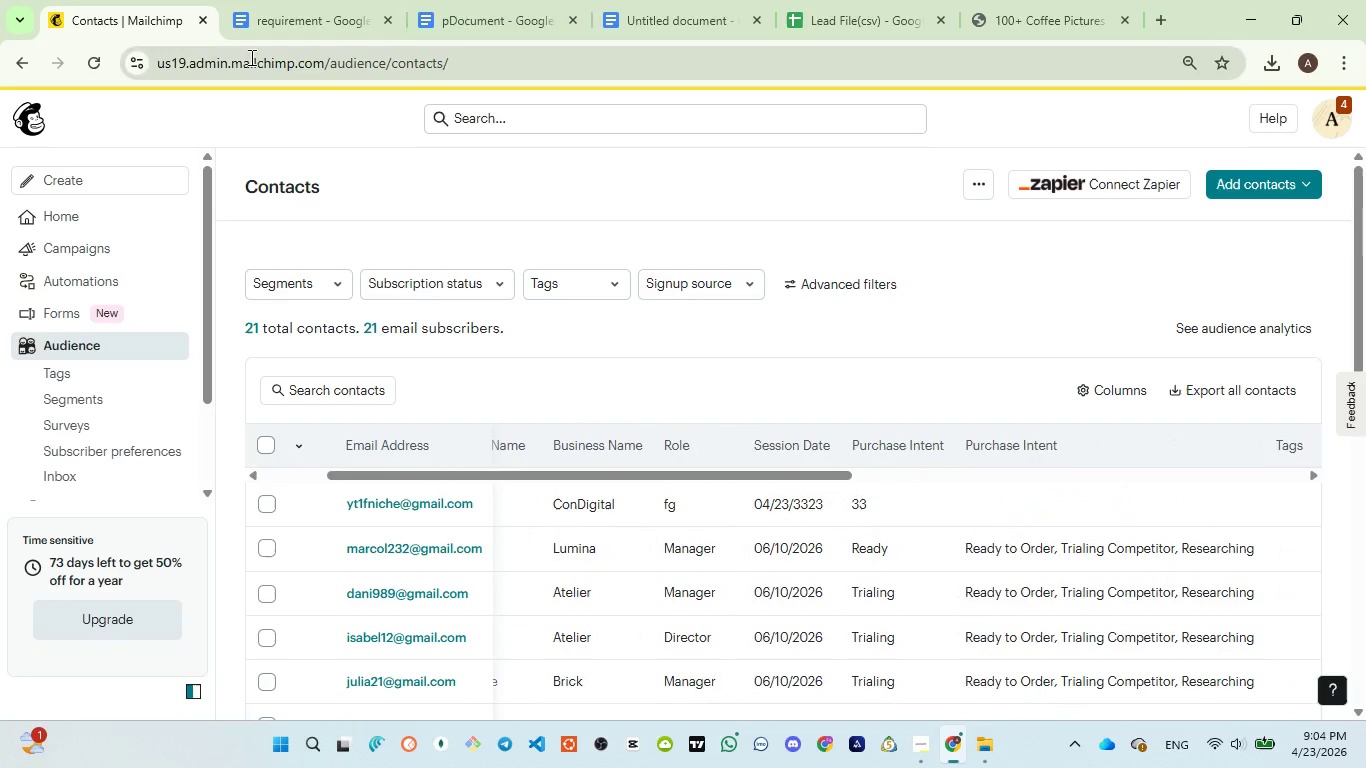 
scroll: coordinate [509, 587], scroll_direction: down, amount: 2.0
 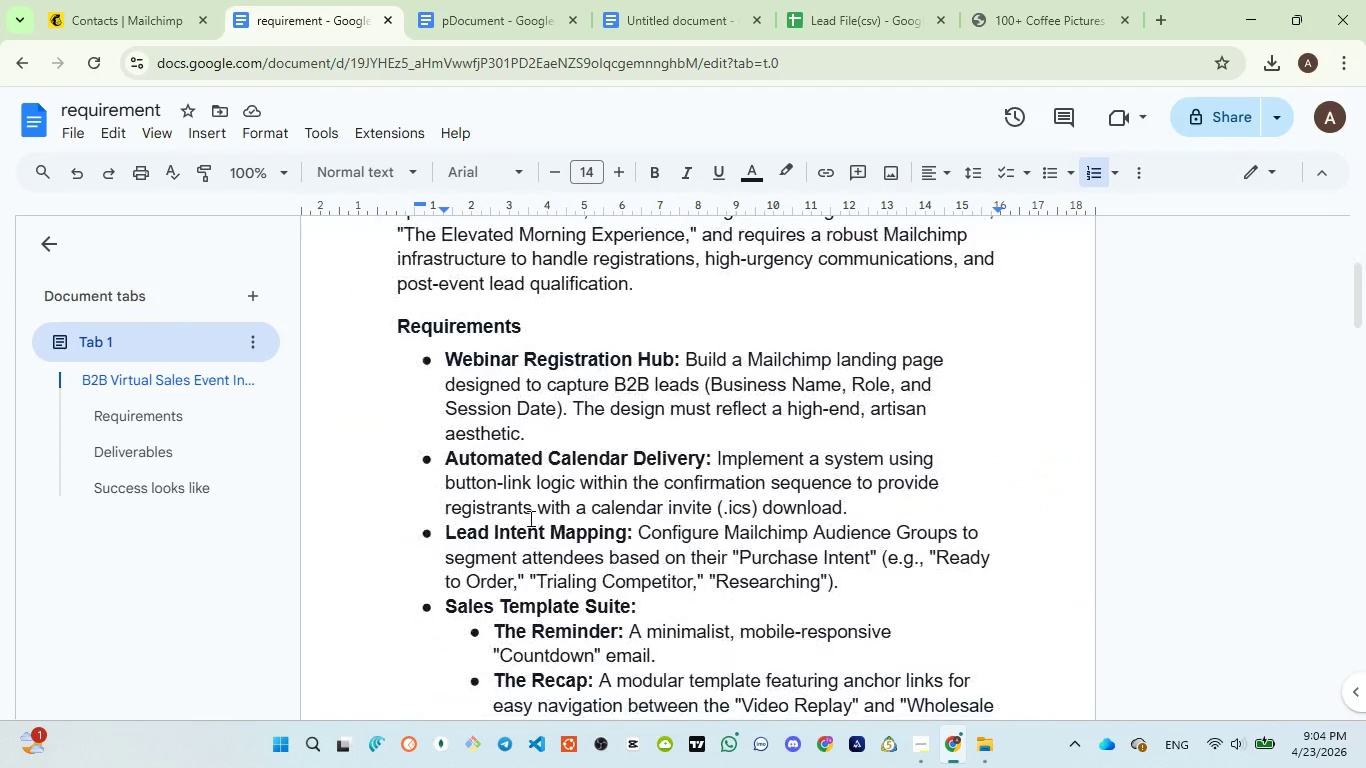 
left_click([546, 432])
 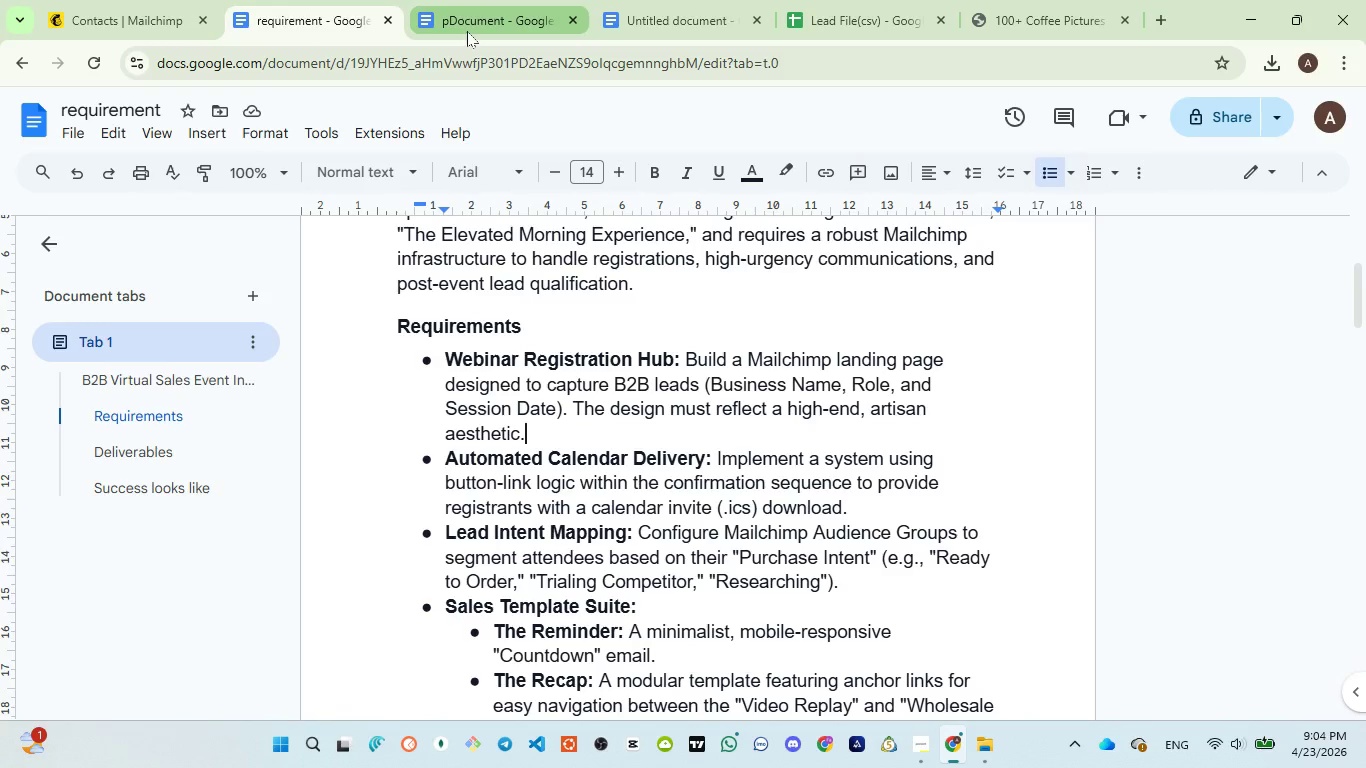 
left_click([467, 31])
 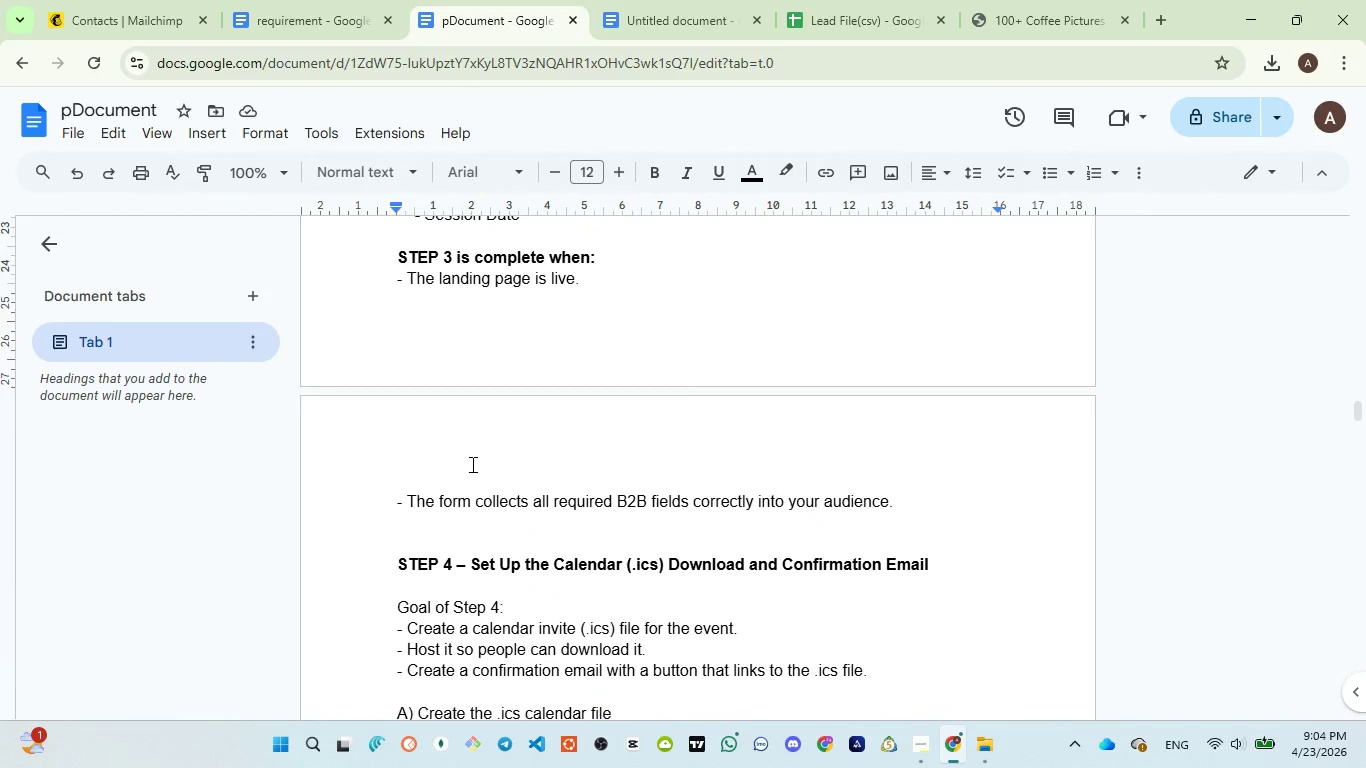 
scroll: coordinate [471, 464], scroll_direction: down, amount: 1.0
 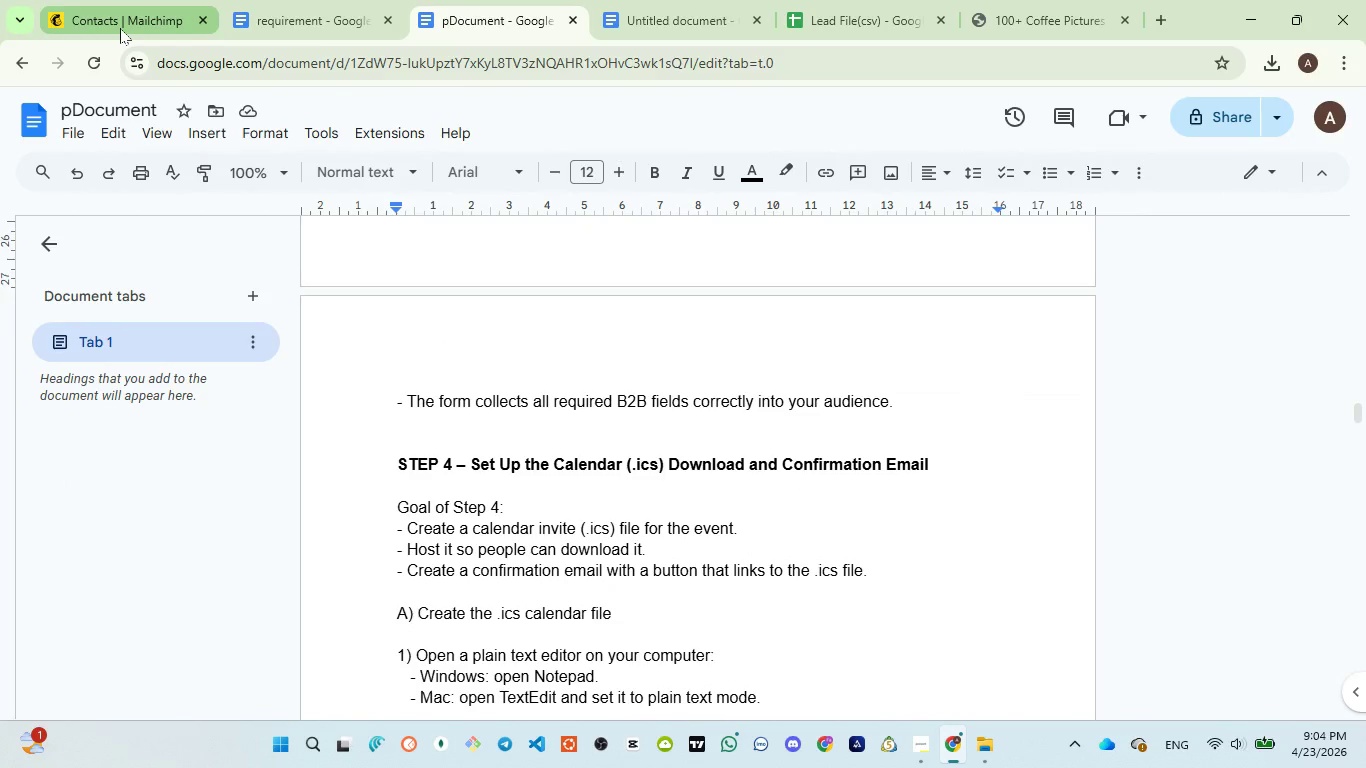 
left_click([120, 27])
 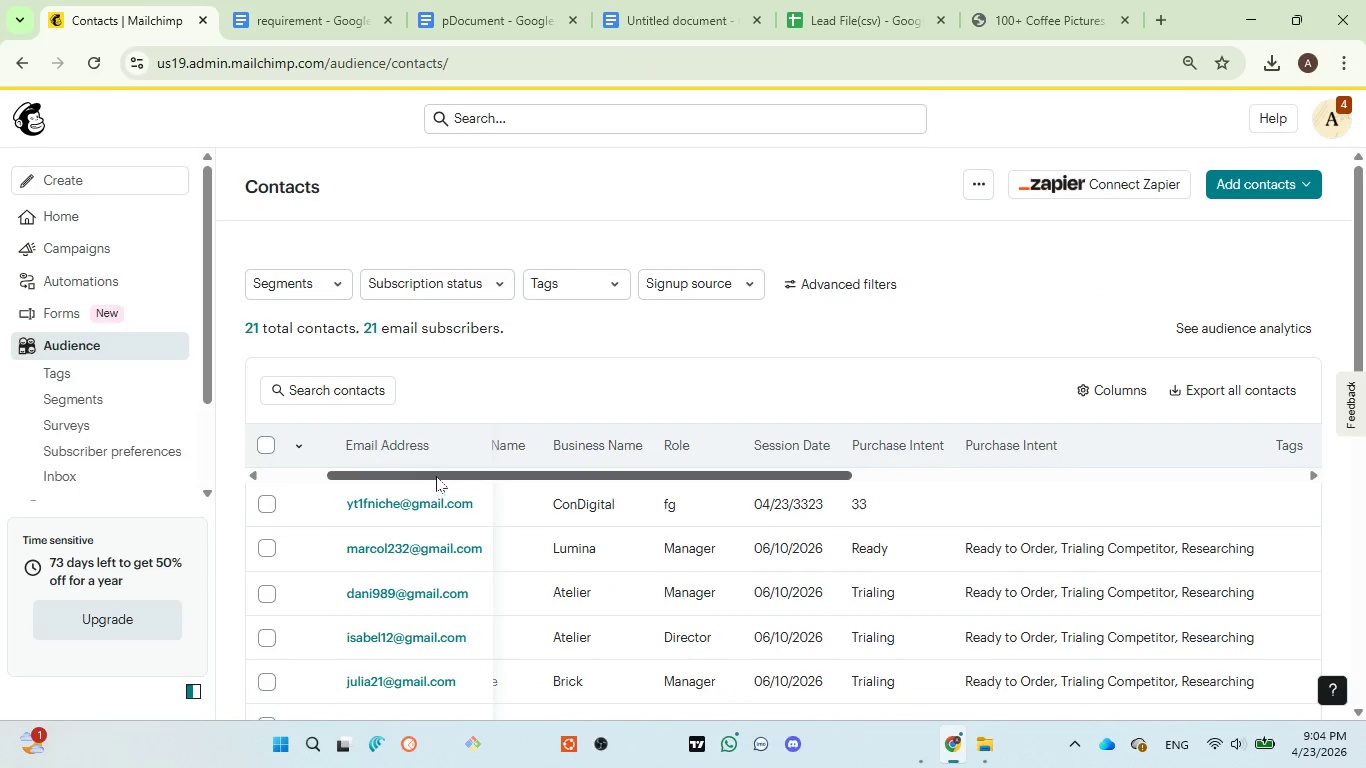 
left_click_drag(start_coordinate=[436, 474], to_coordinate=[279, 484])
 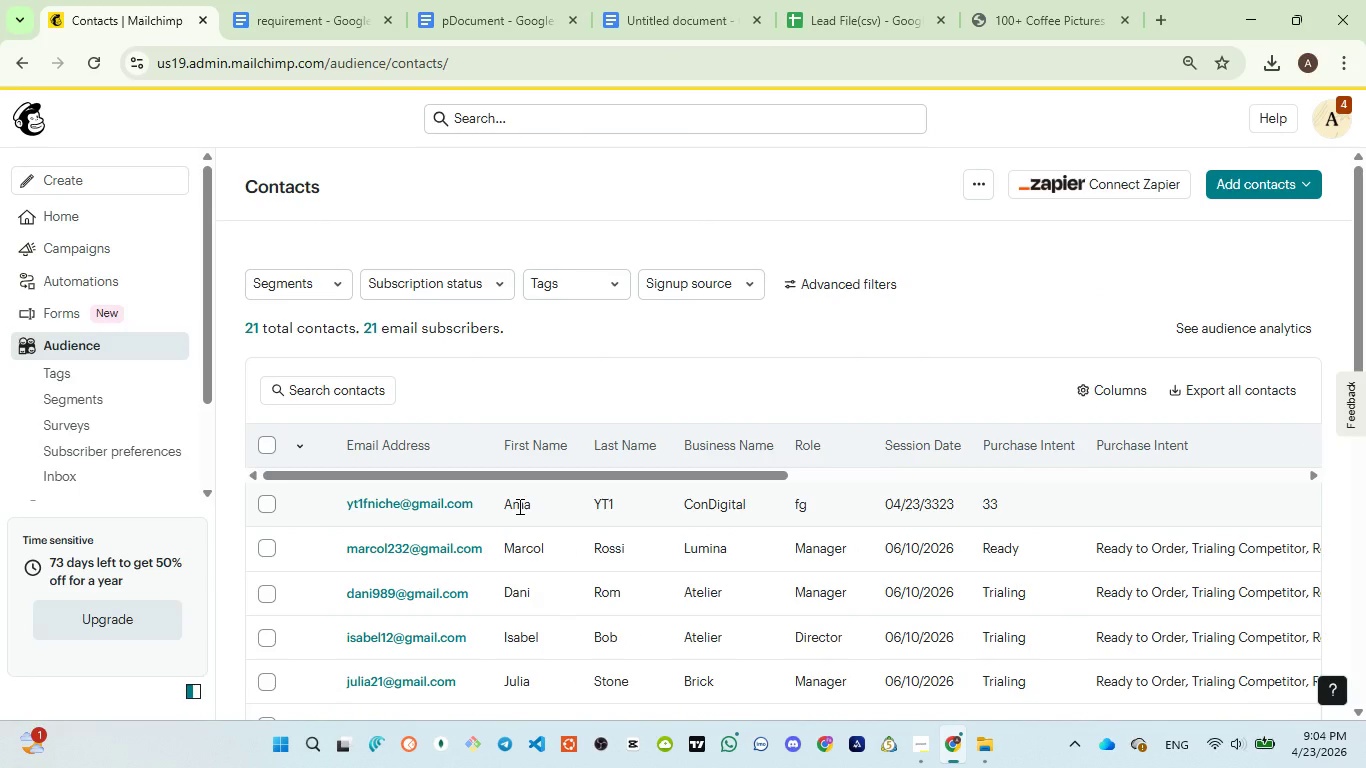 
double_click([518, 506])
 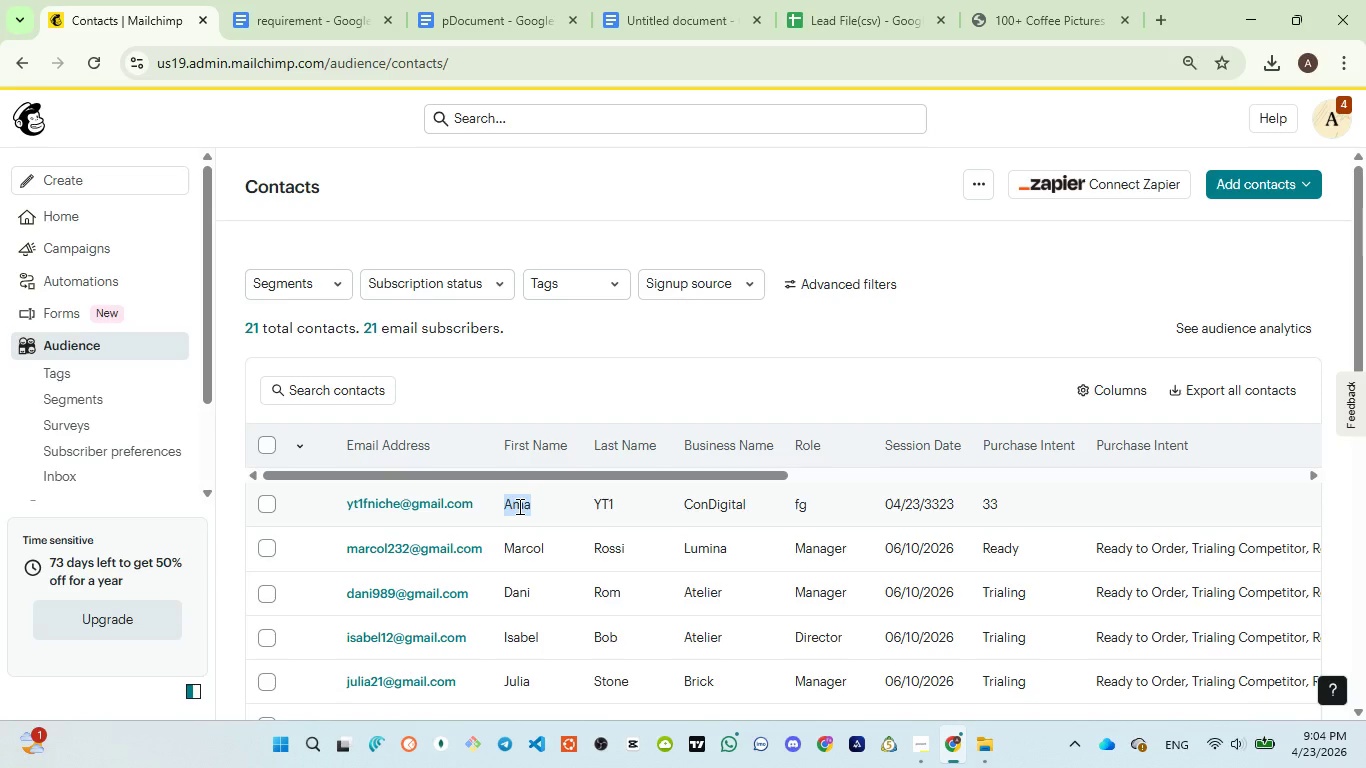 
triple_click([518, 506])
 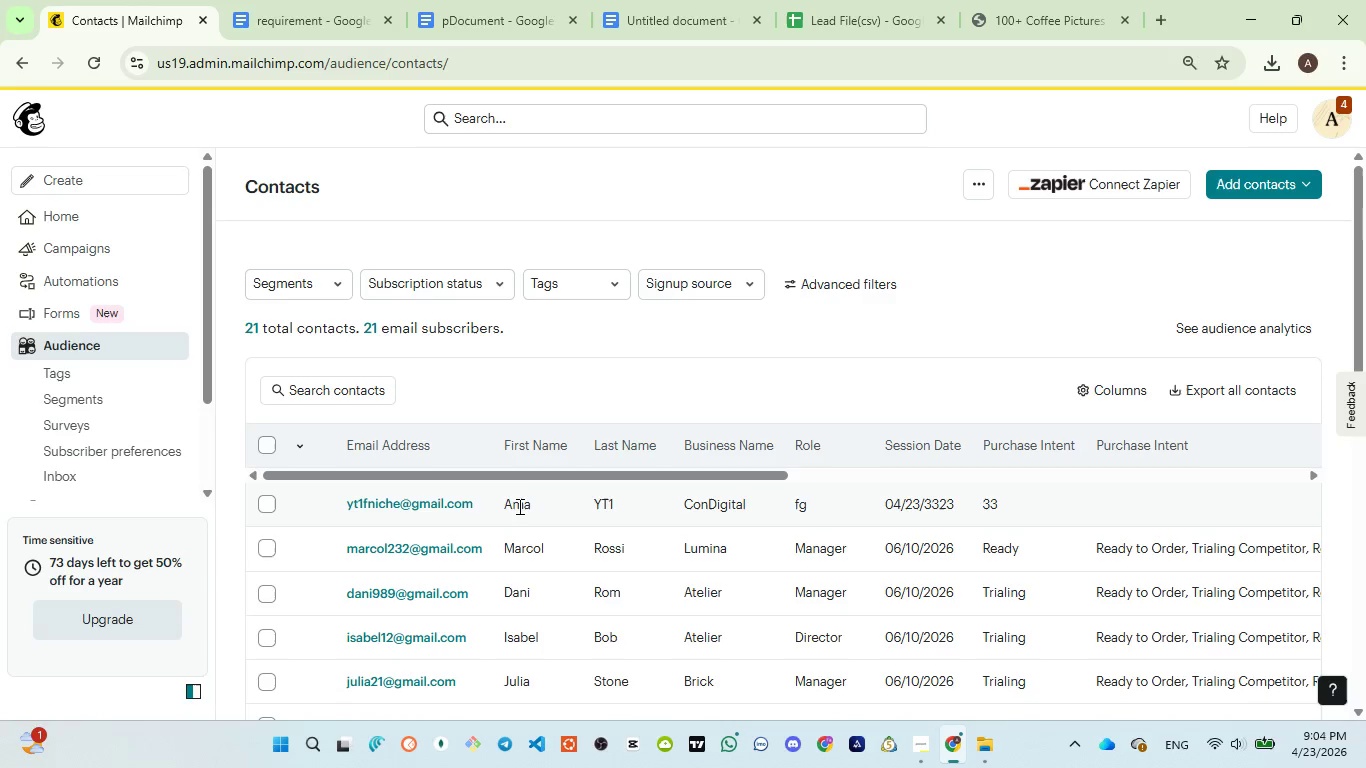 
double_click([518, 506])
 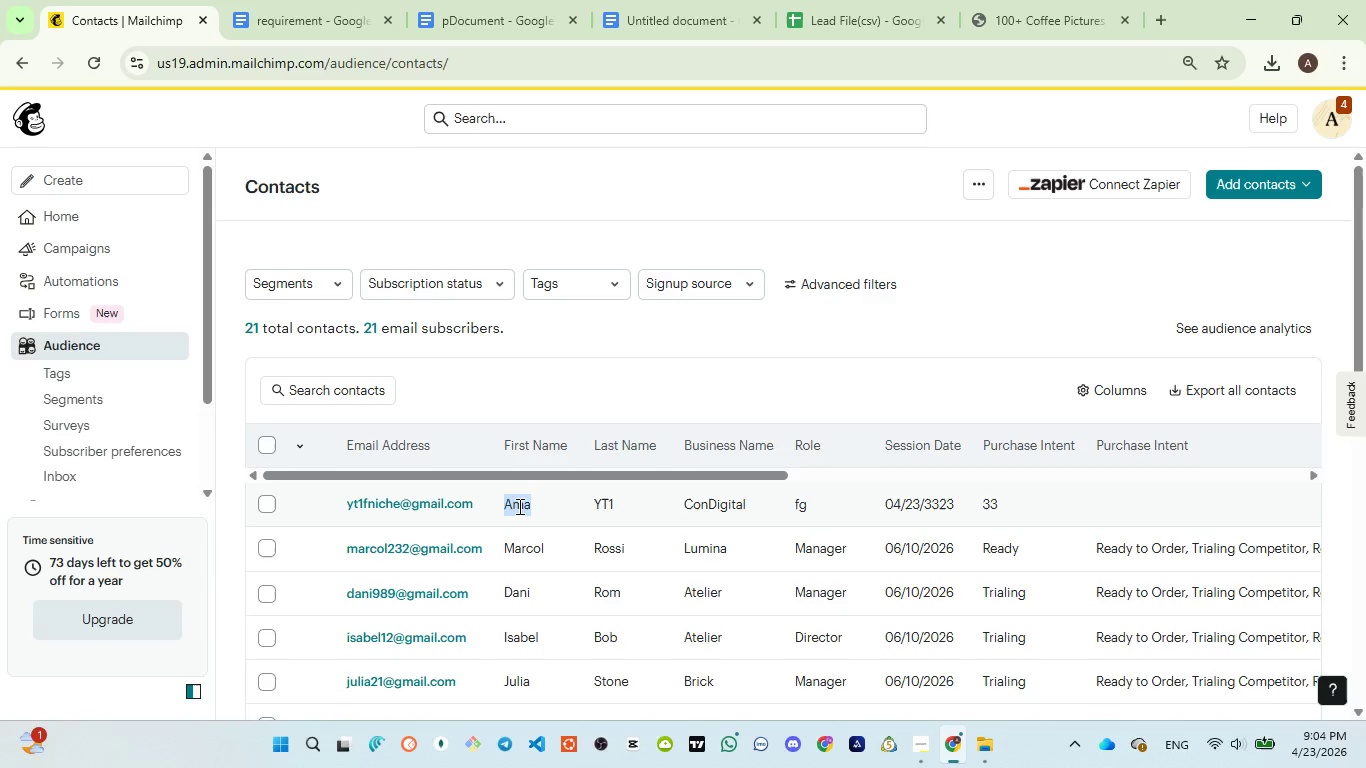 
triple_click([518, 506])
 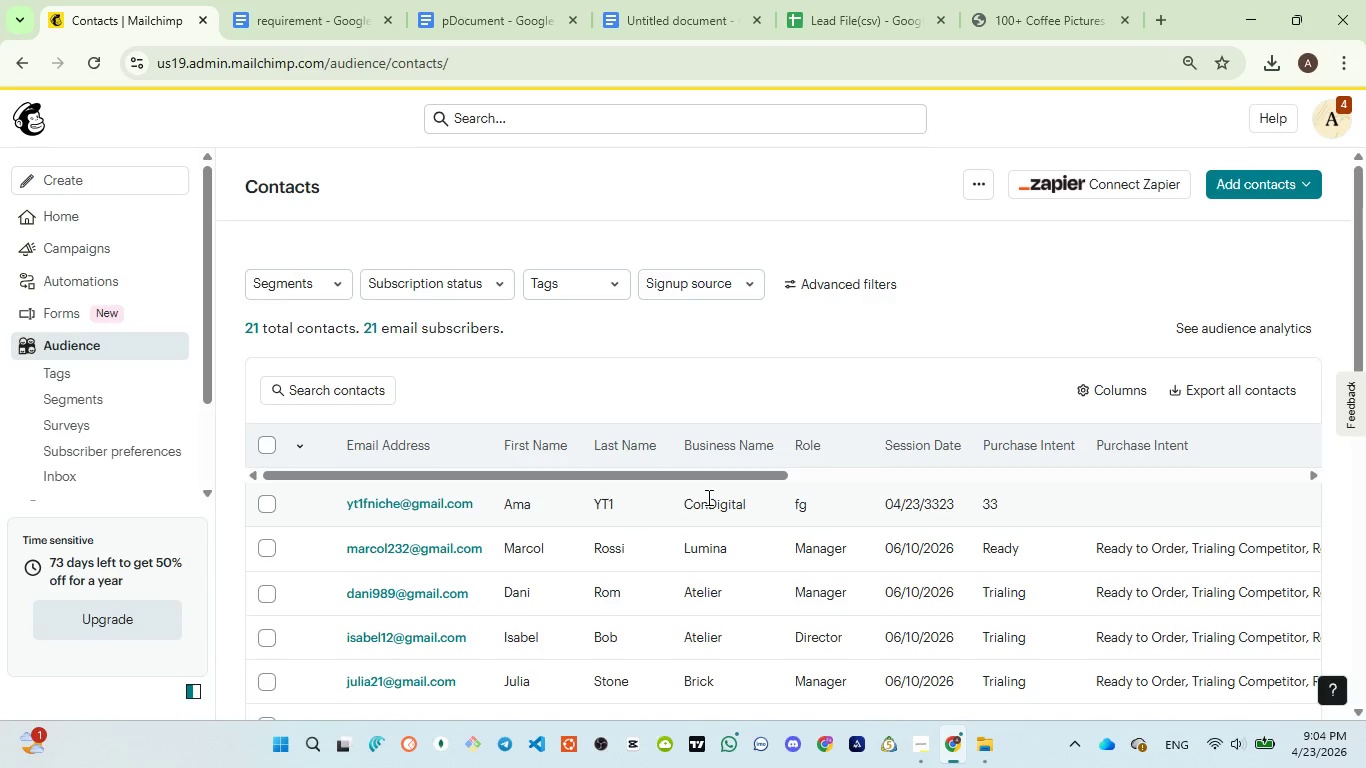 
double_click([707, 497])
 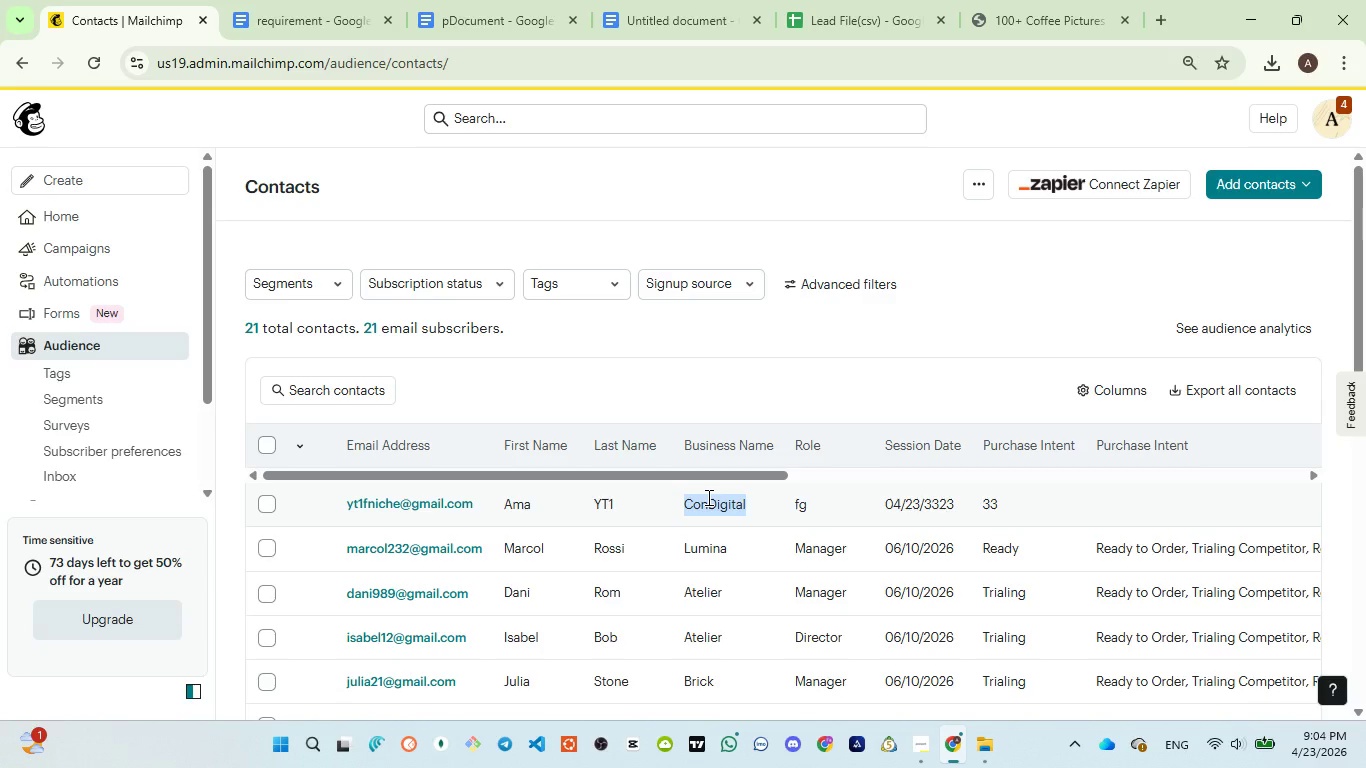 
triple_click([707, 497])
 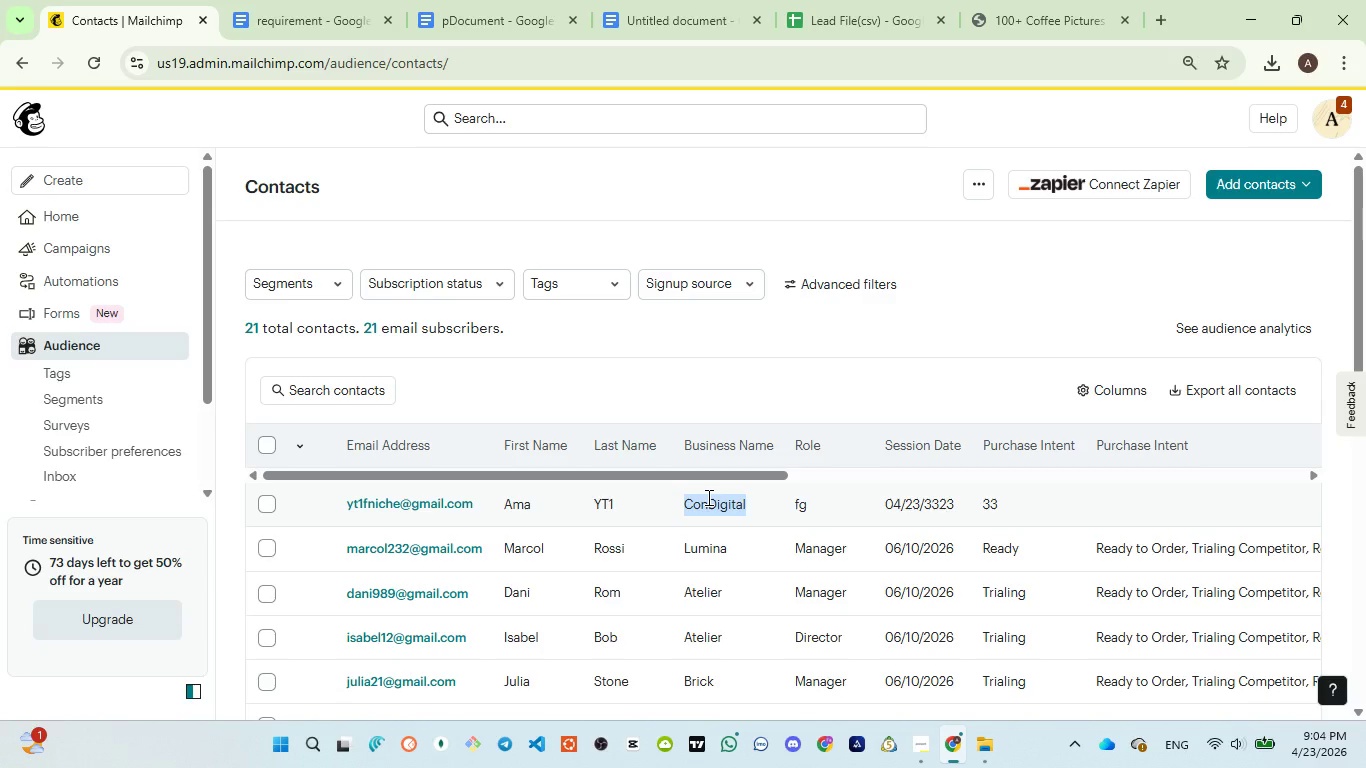 
triple_click([707, 497])
 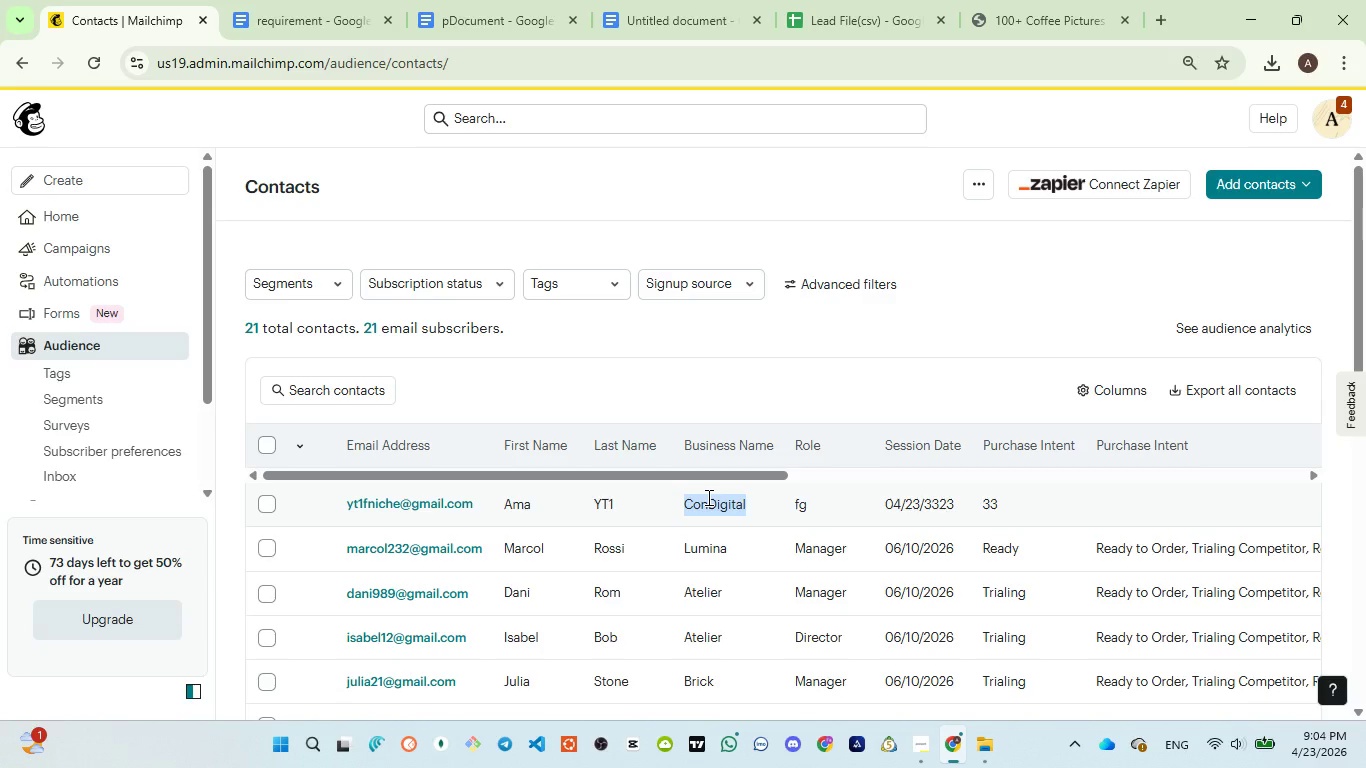 
triple_click([707, 497])
 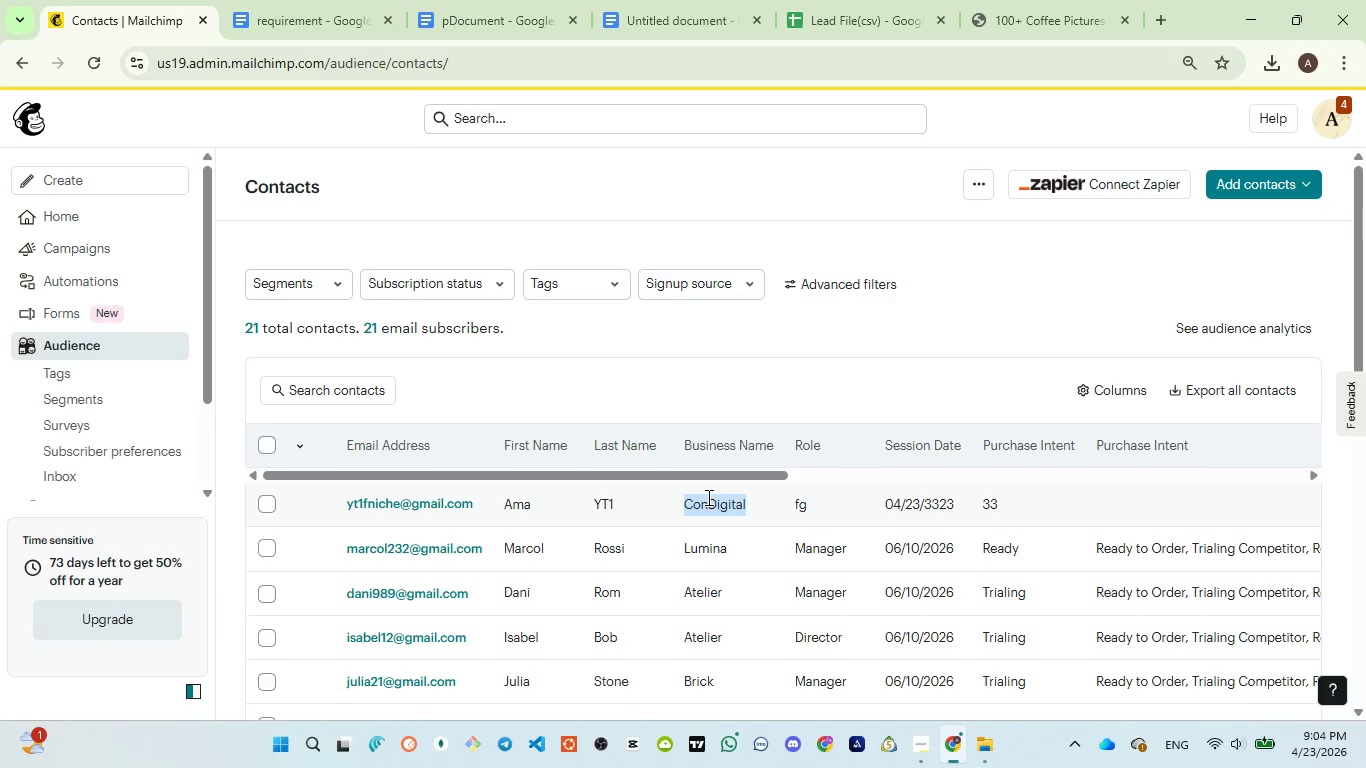 
triple_click([707, 497])
 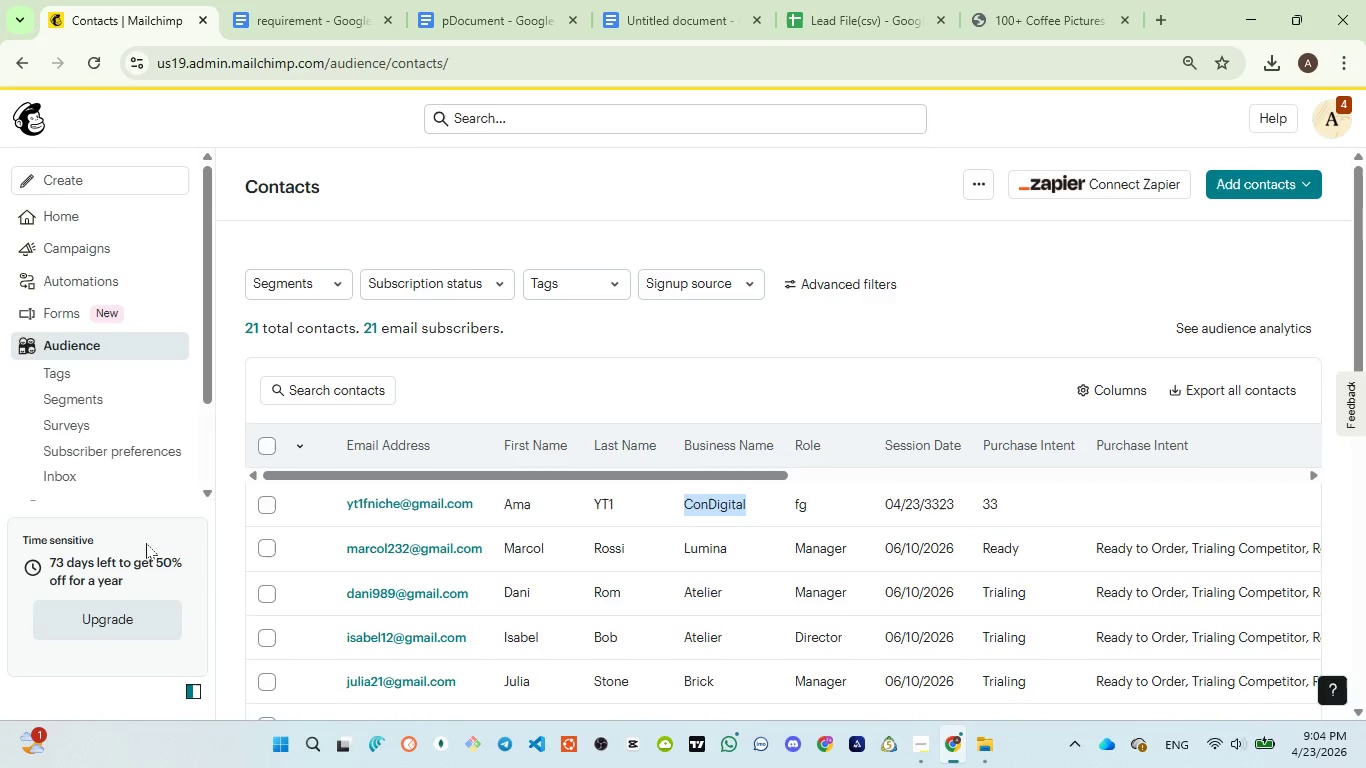 
wait(5.88)
 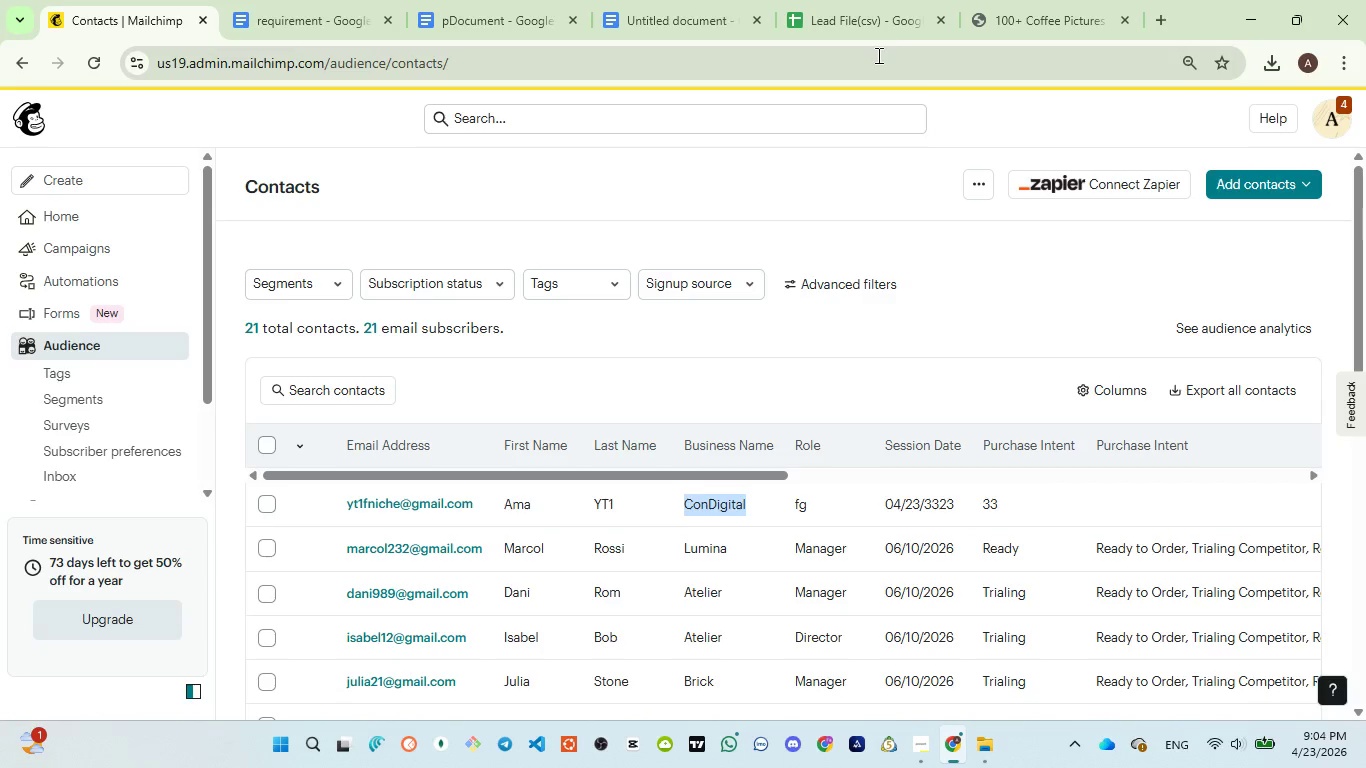 
left_click([84, 252])
 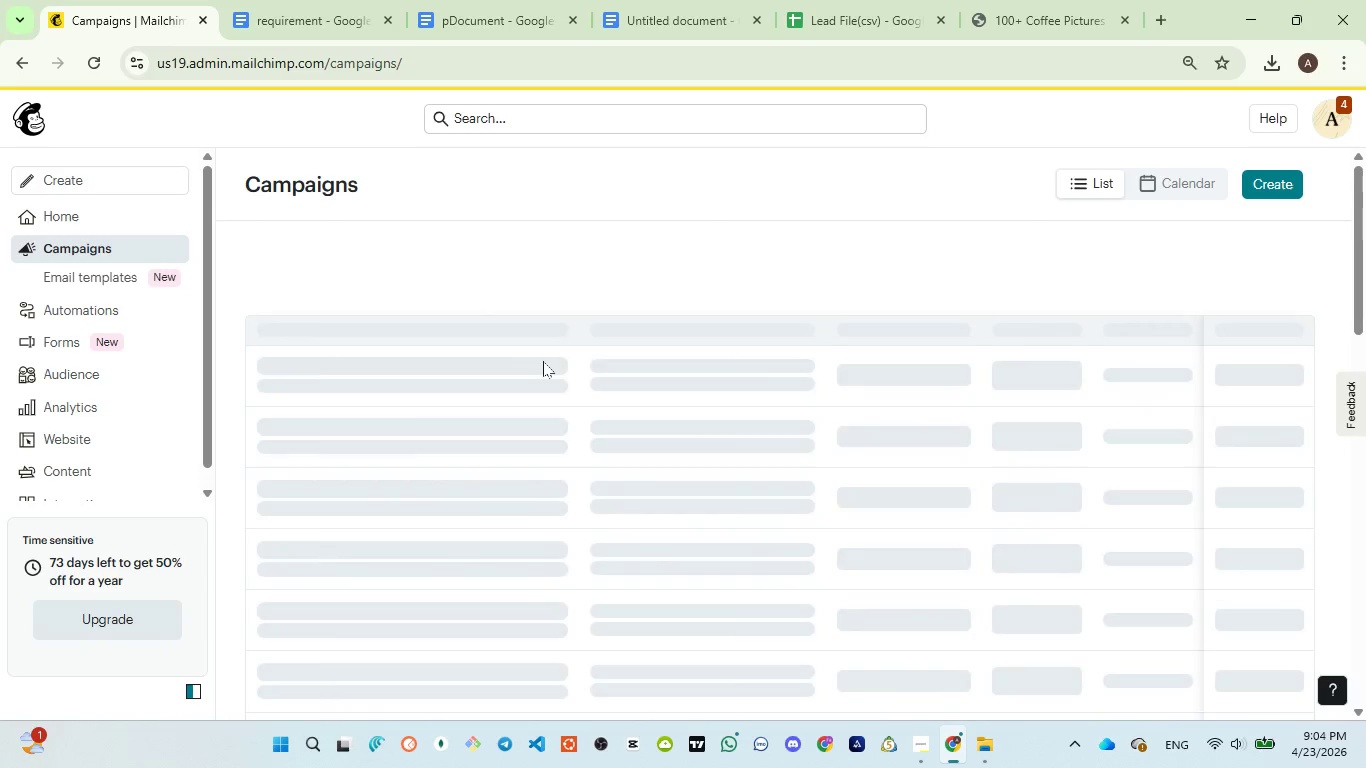 
wait(10.81)
 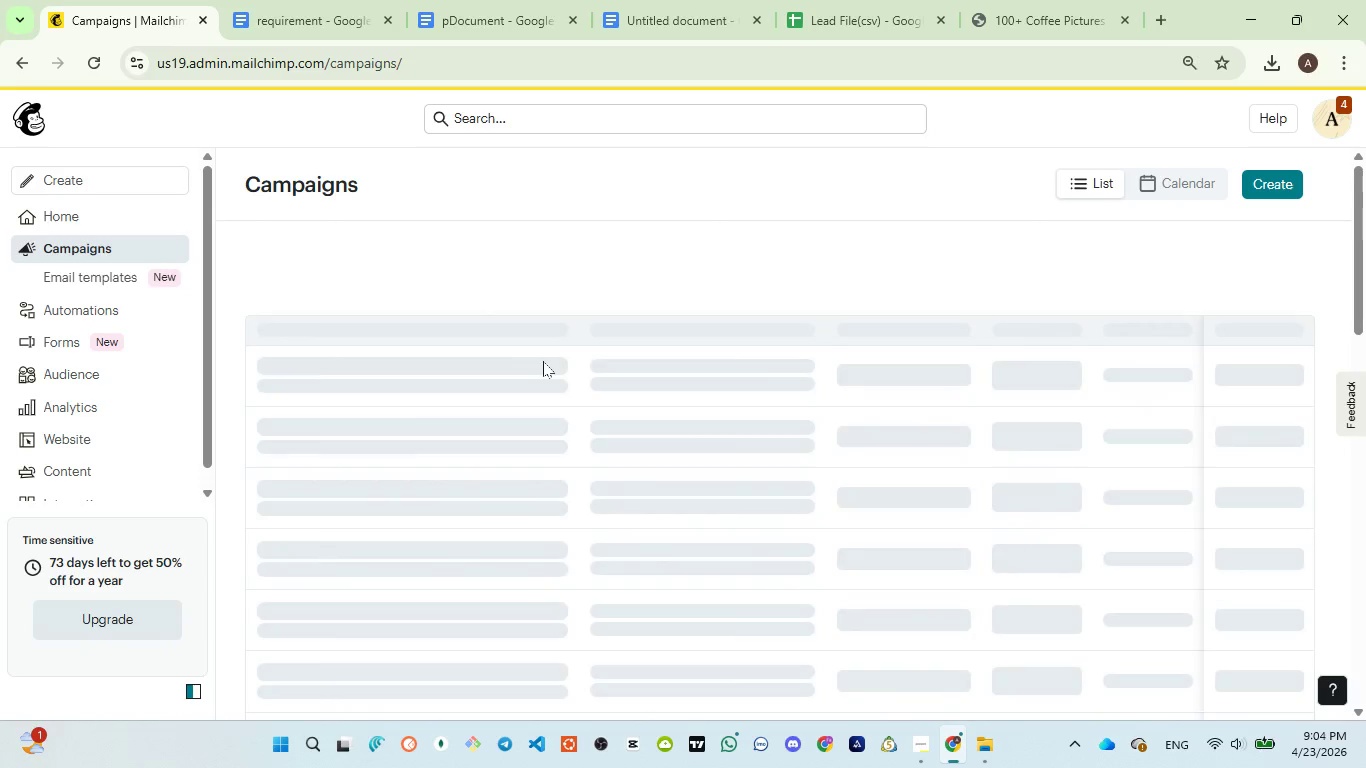 
left_click([465, 384])
 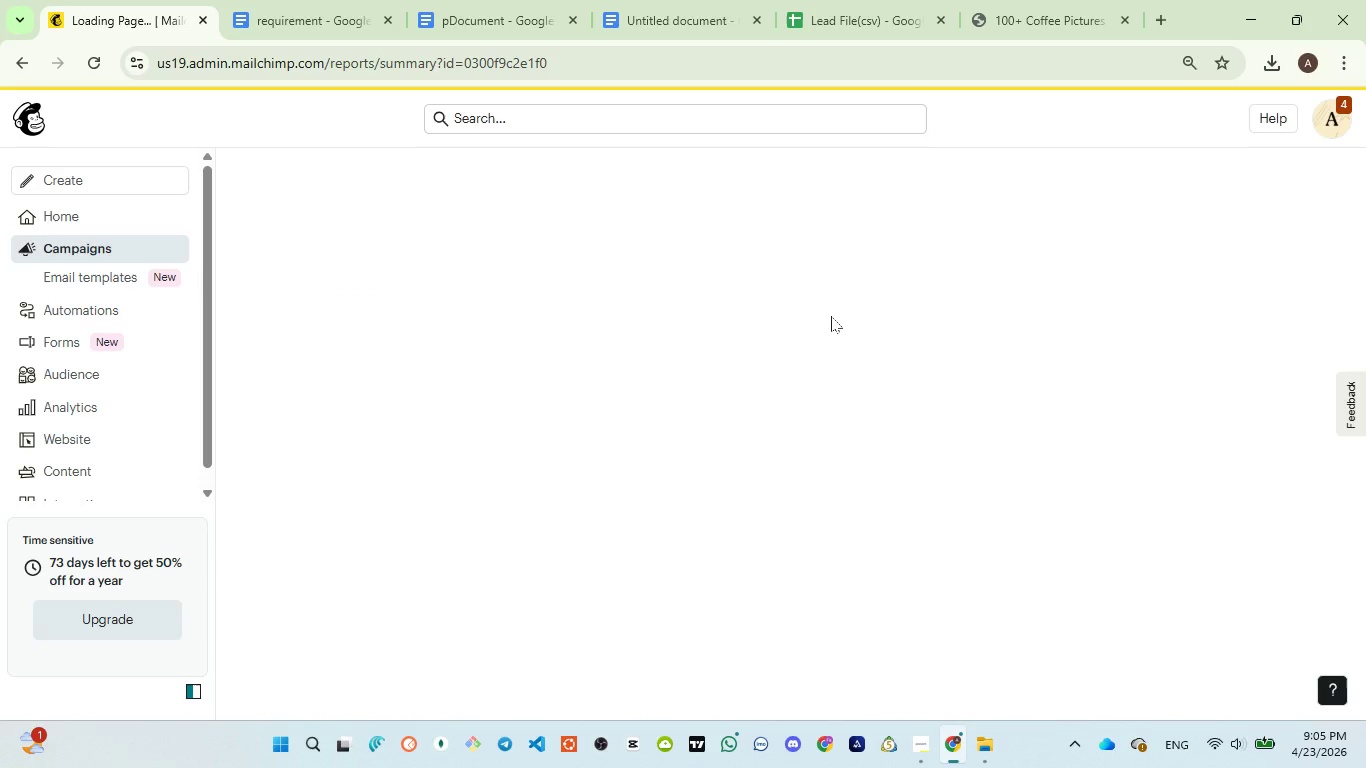 
wait(50.92)
 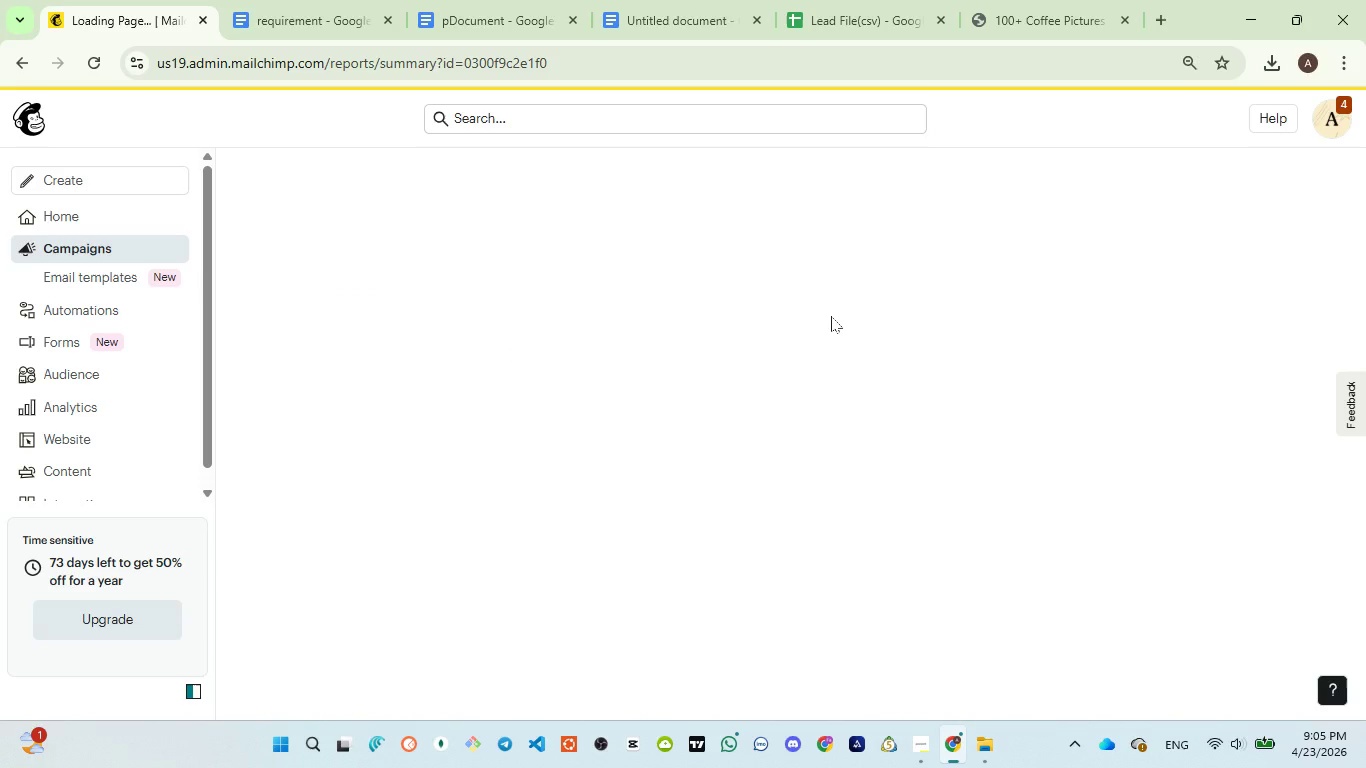 
left_click([90, 67])
 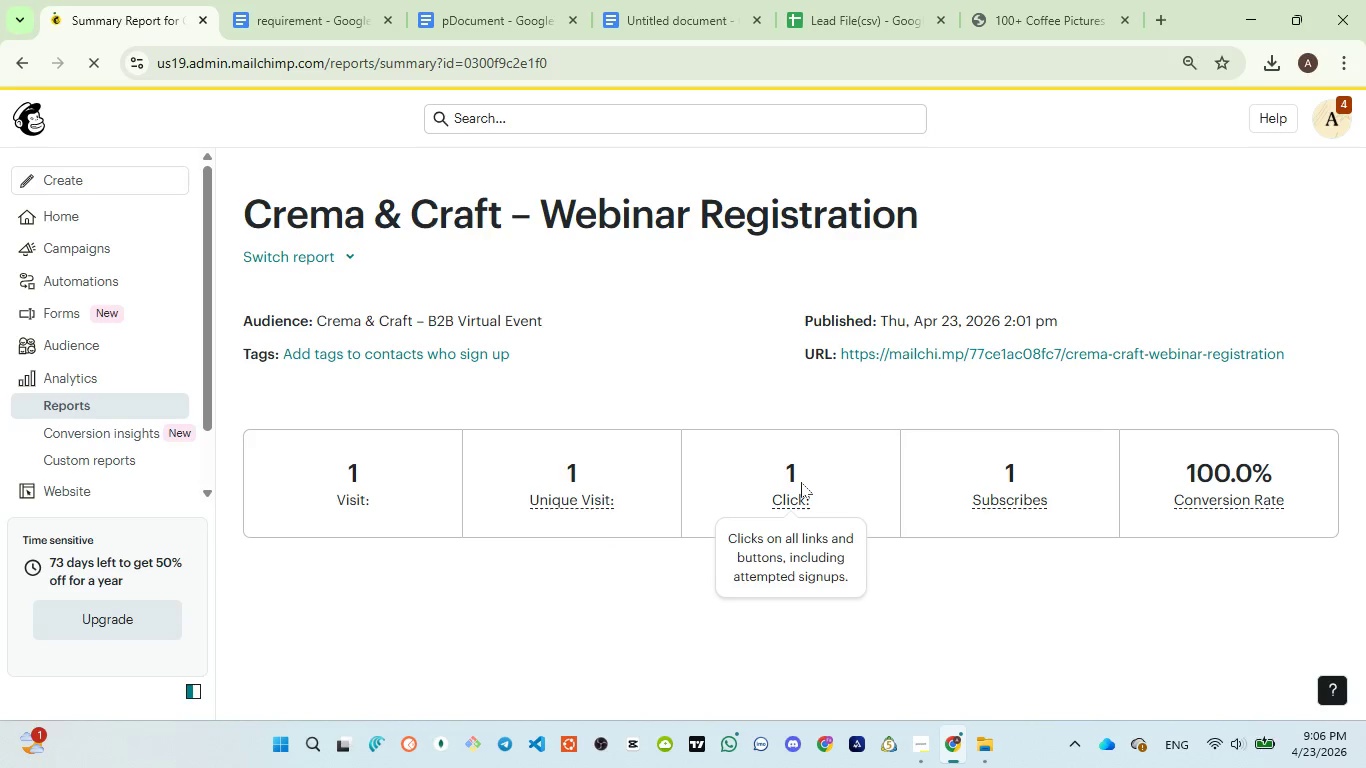 
wait(38.48)
 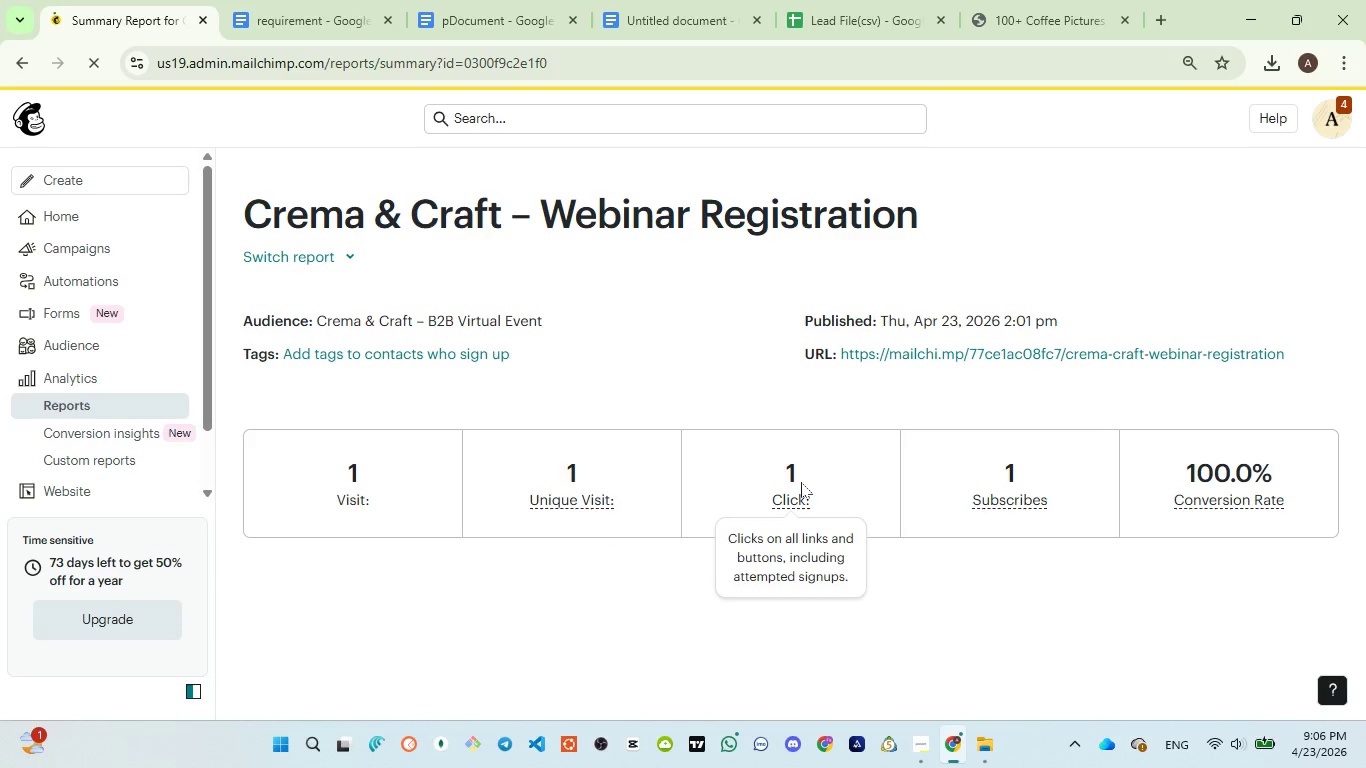 
left_click([1007, 356])
 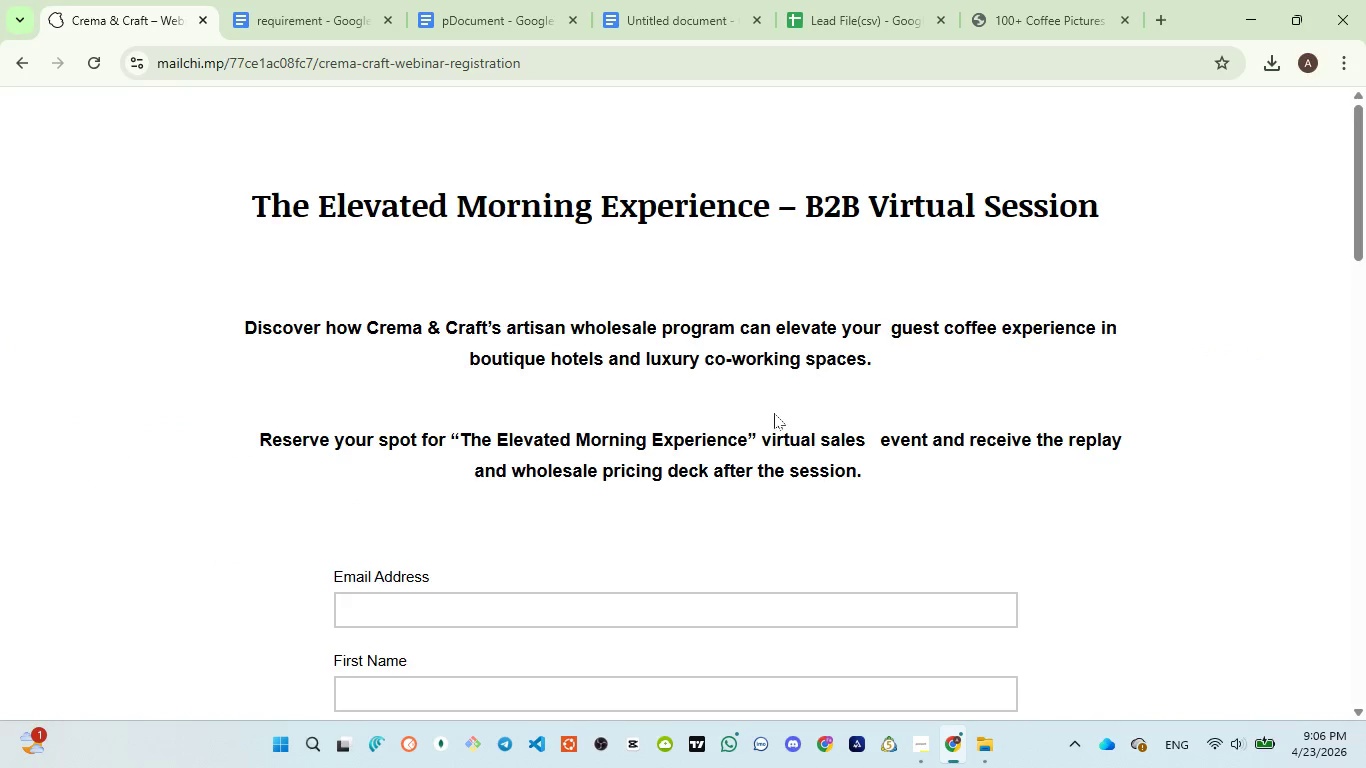 
scroll: coordinate [648, 356], scroll_direction: down, amount: 2.0
 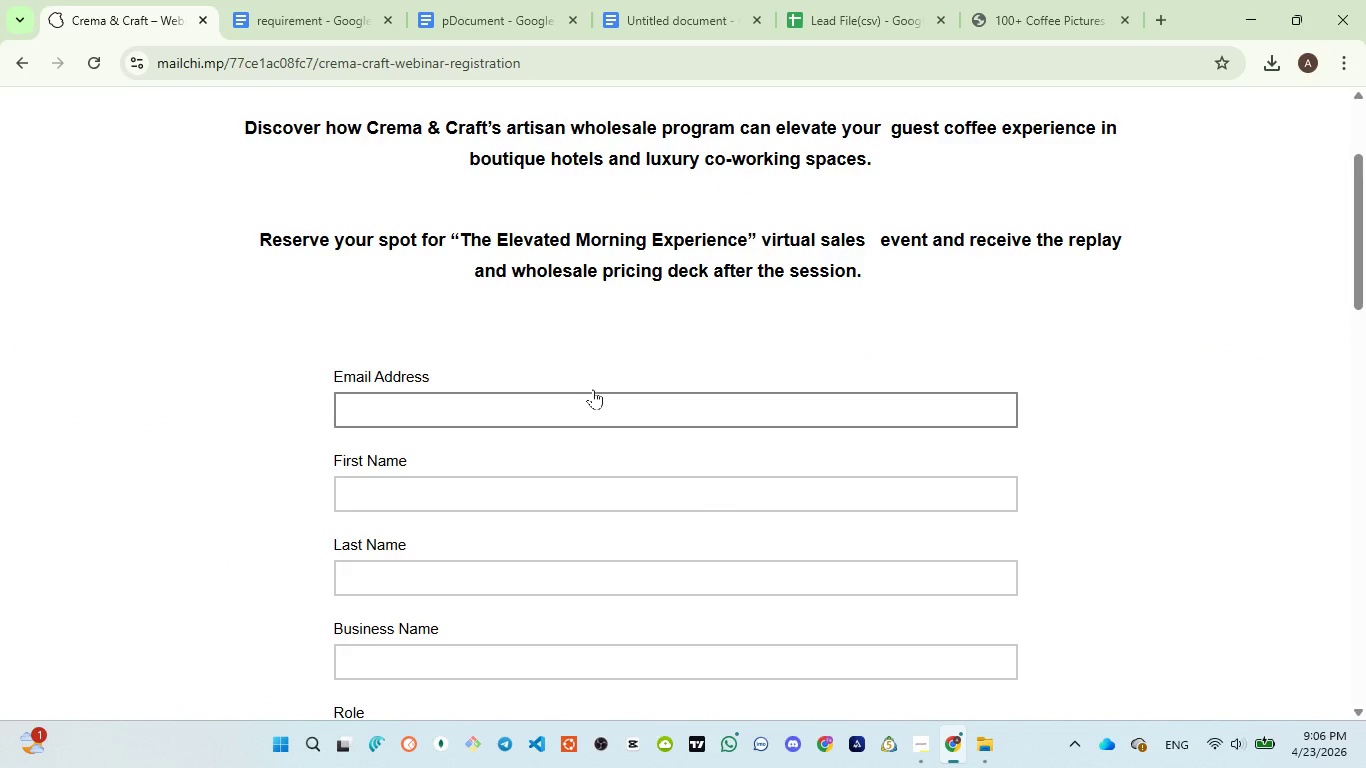 
left_click([592, 392])
 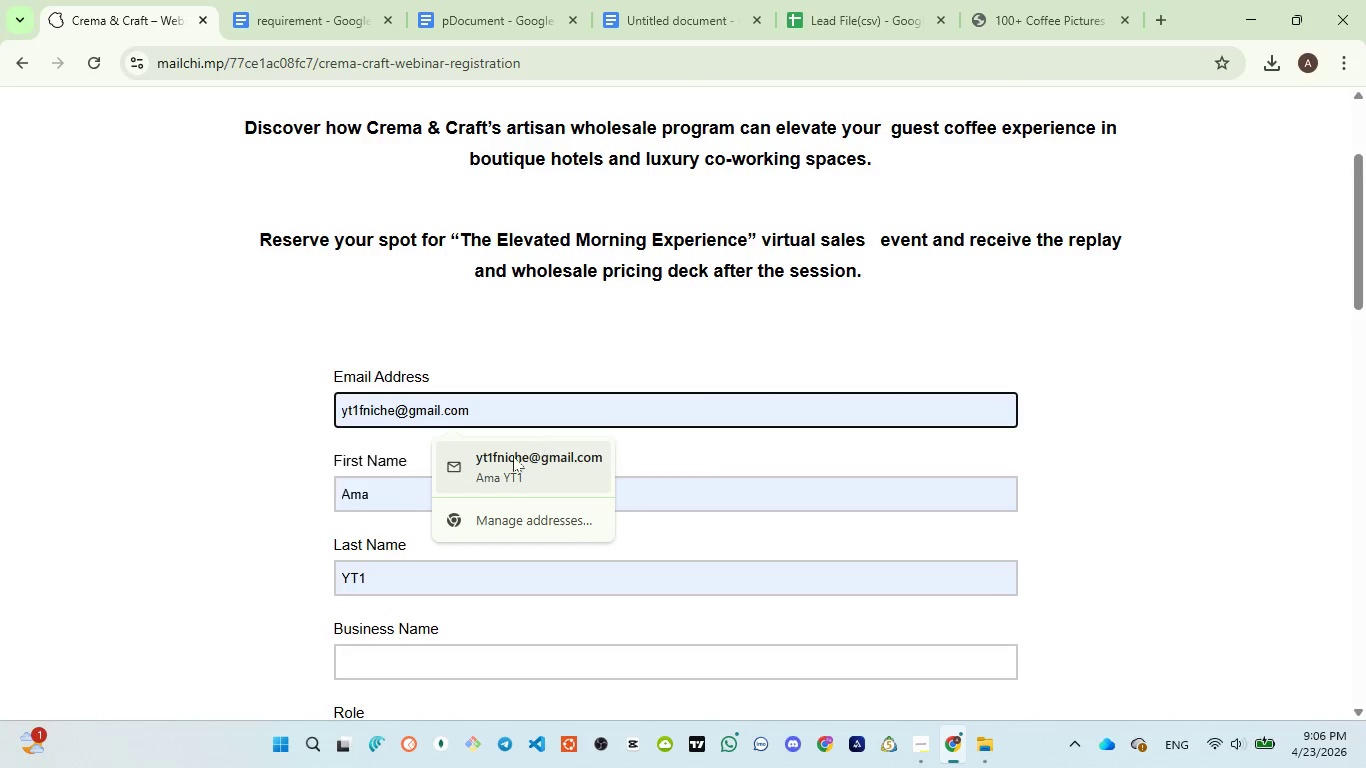 
left_click([513, 457])
 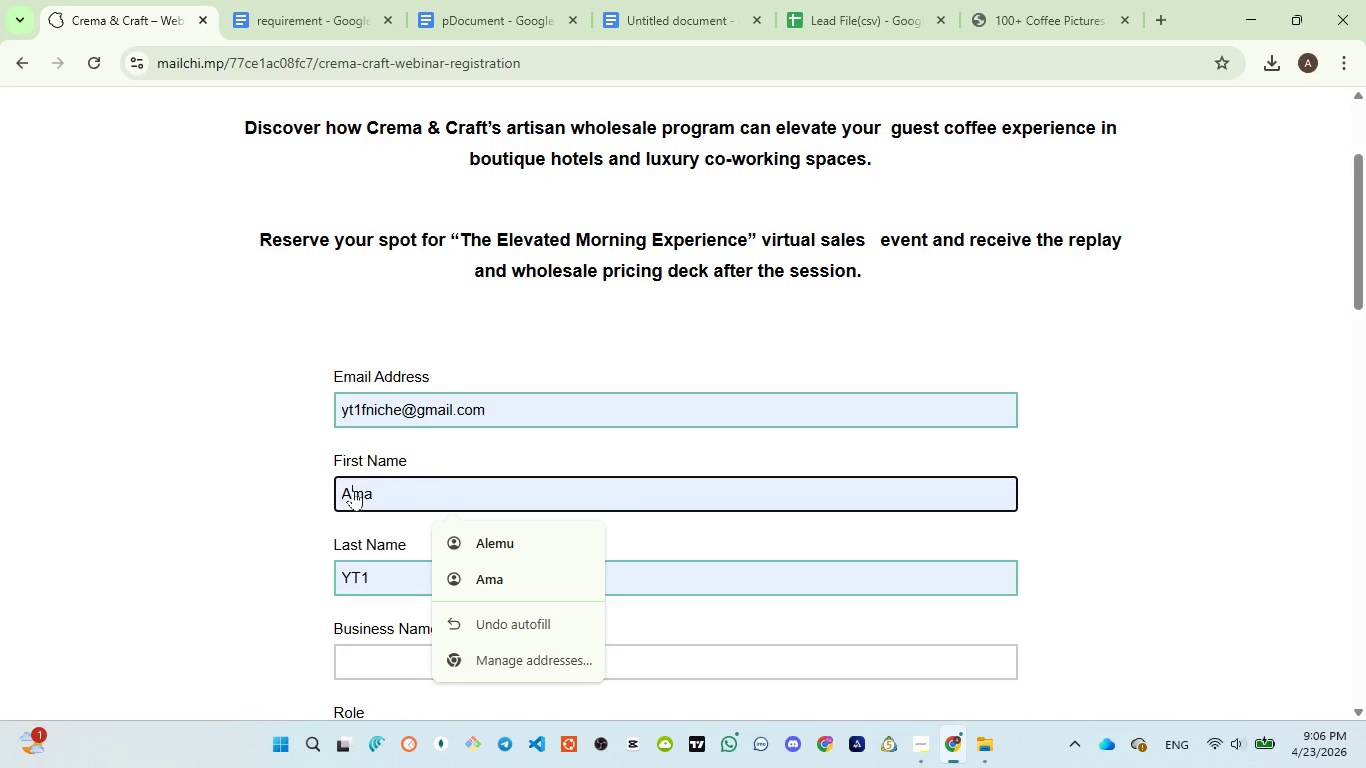 
left_click([353, 490])
 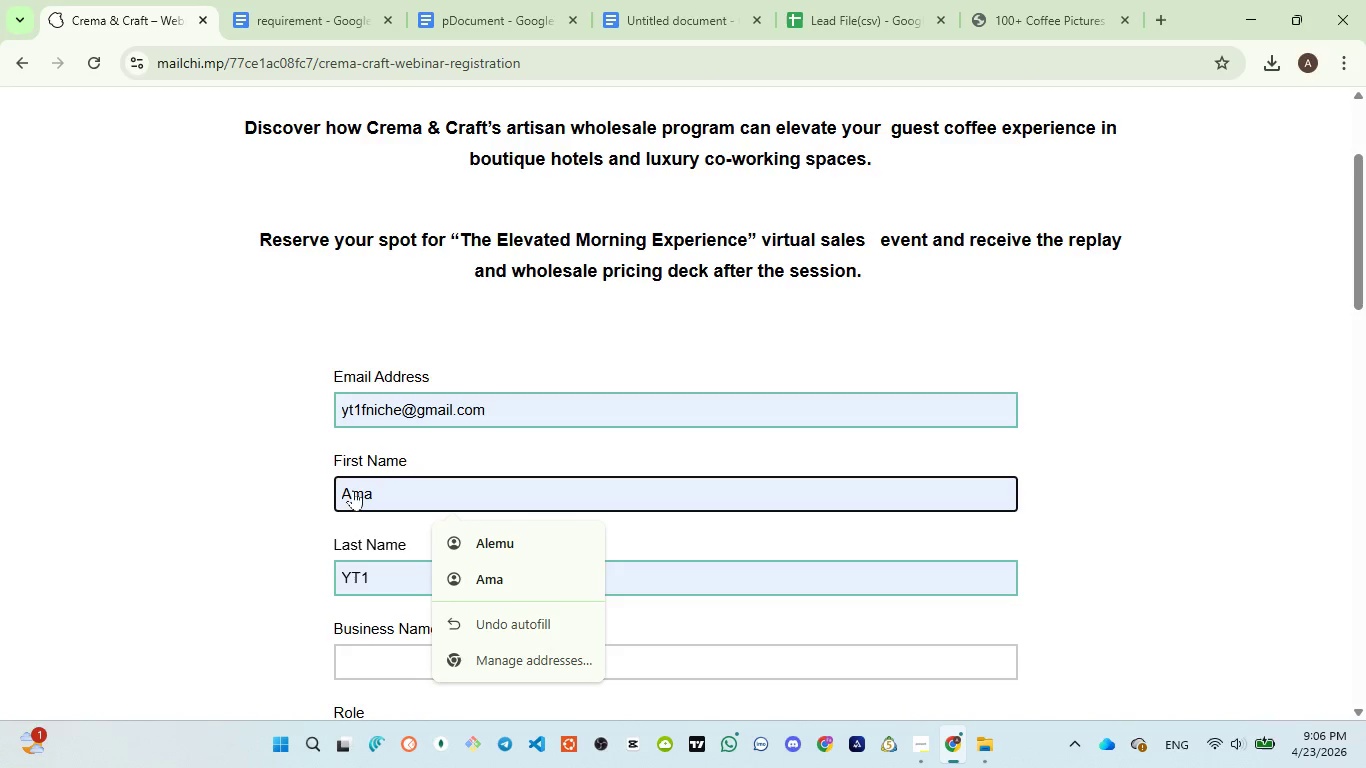 
key(Control+A)
 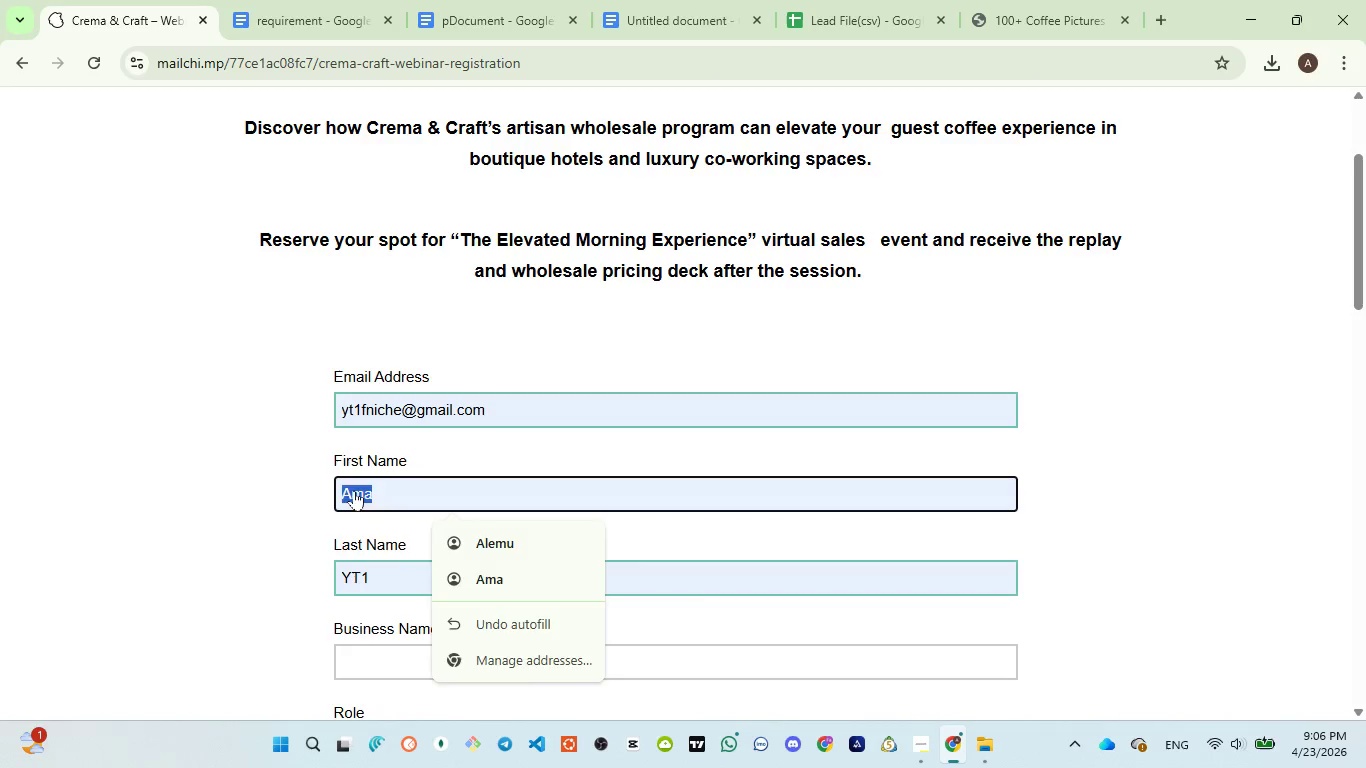 
type(betsi)
 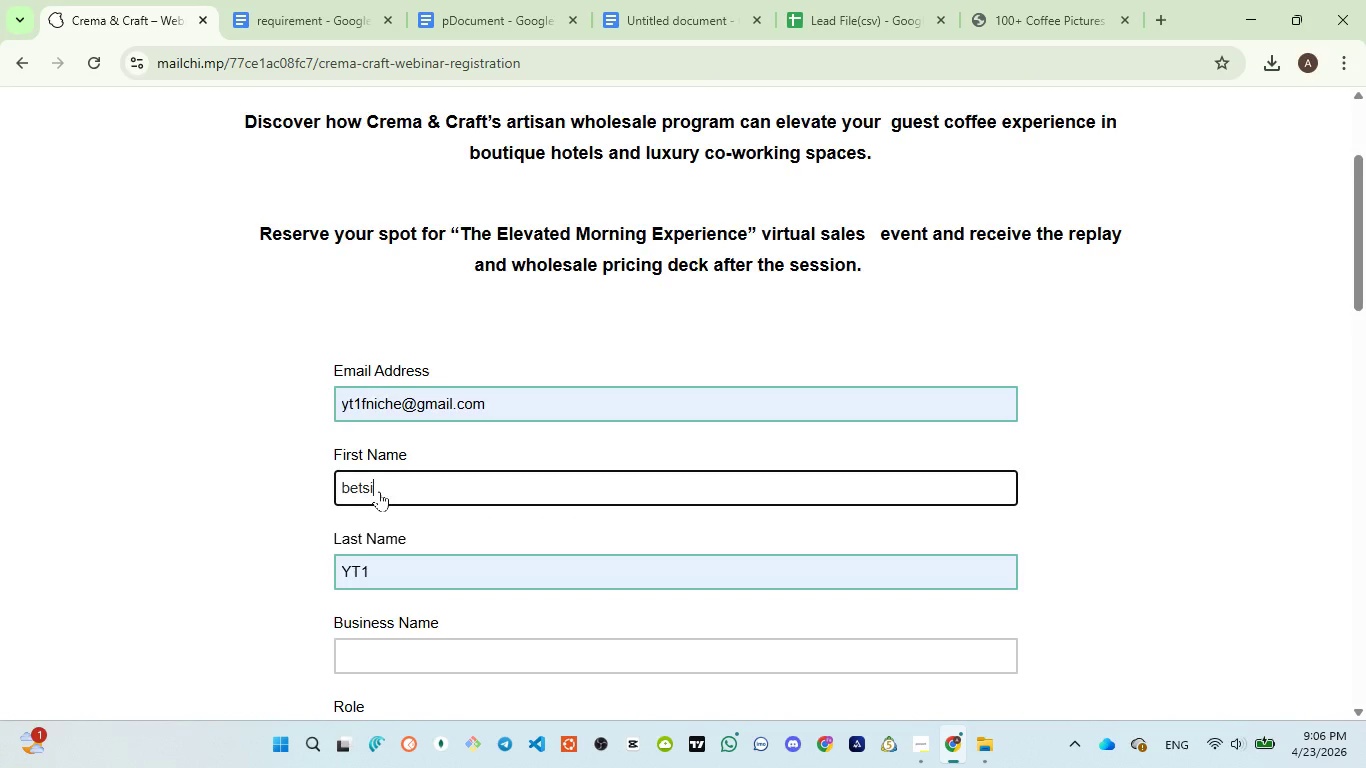 
scroll: coordinate [388, 500], scroll_direction: down, amount: 2.0
 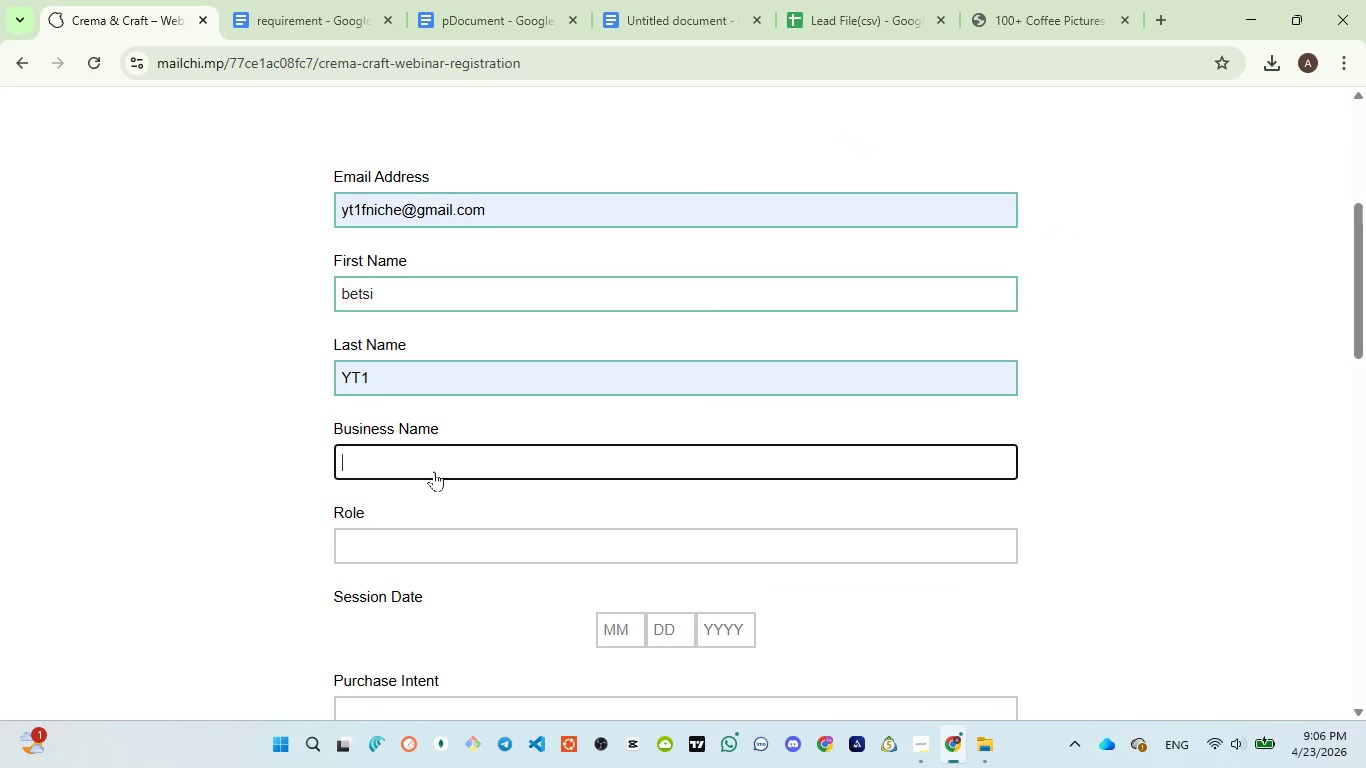 
left_click([434, 471])
 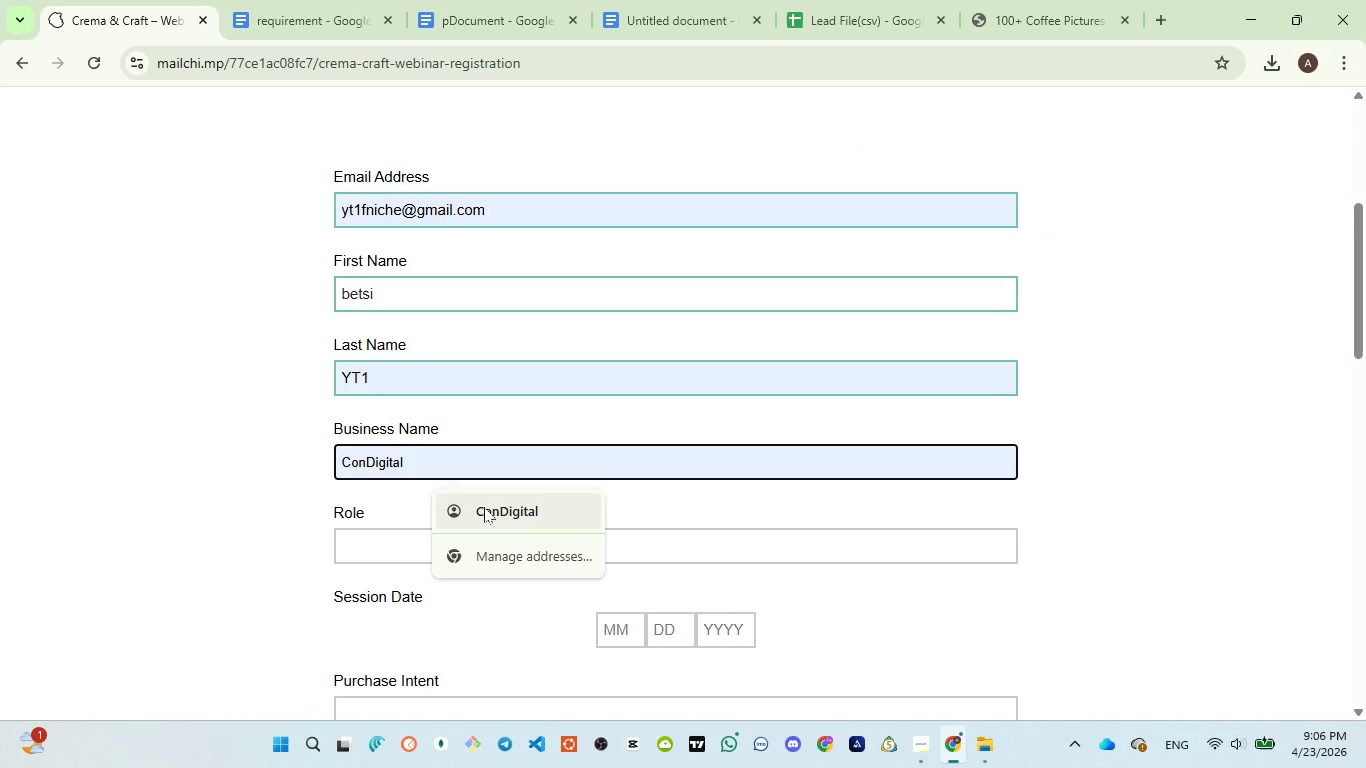 
left_click([484, 507])
 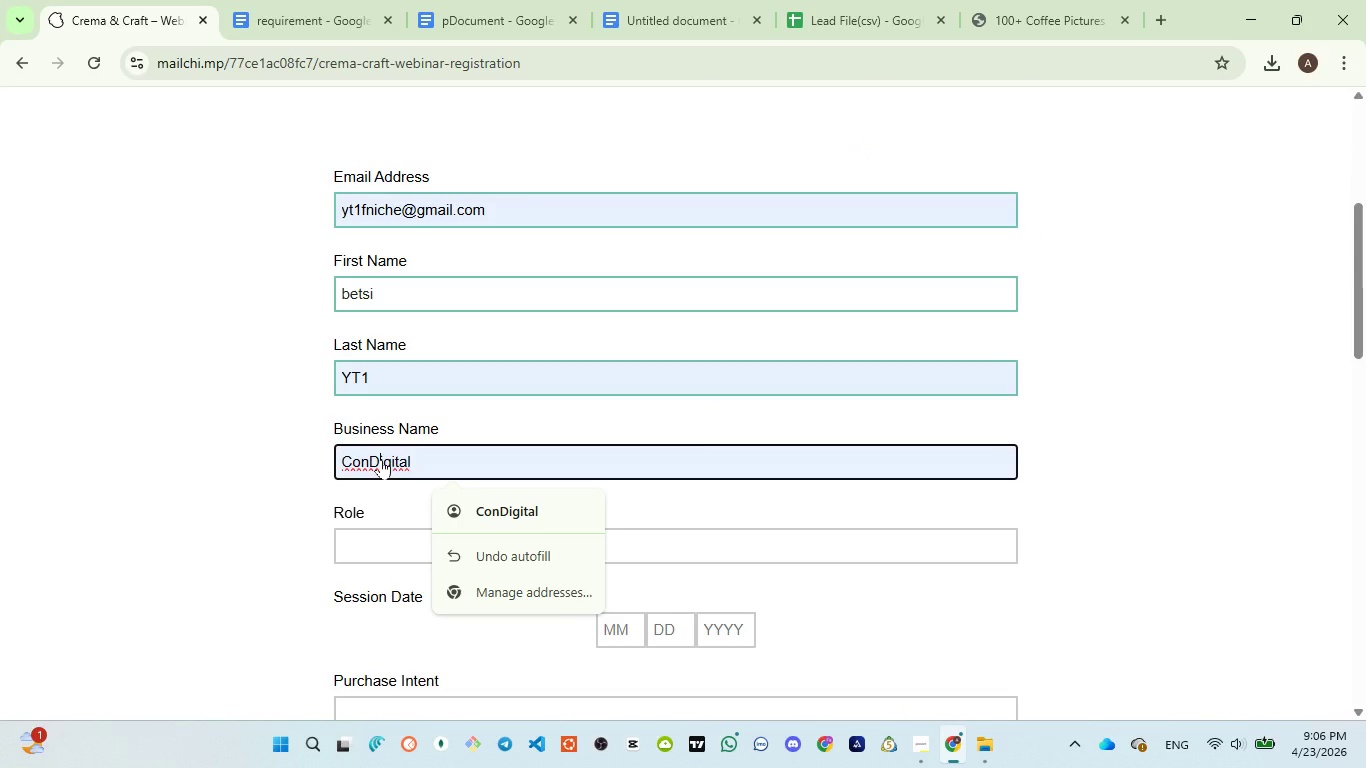 
double_click([381, 458])
 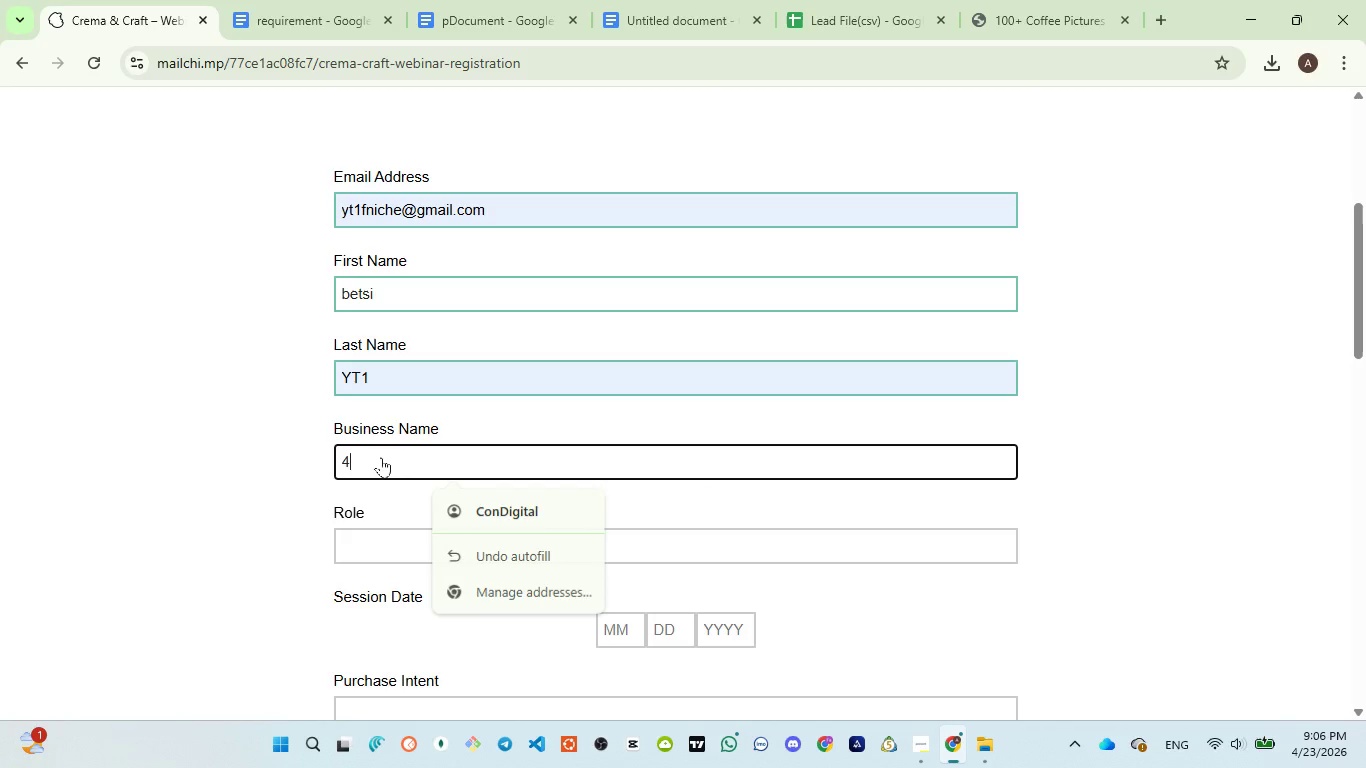 
type(4etfyg)
 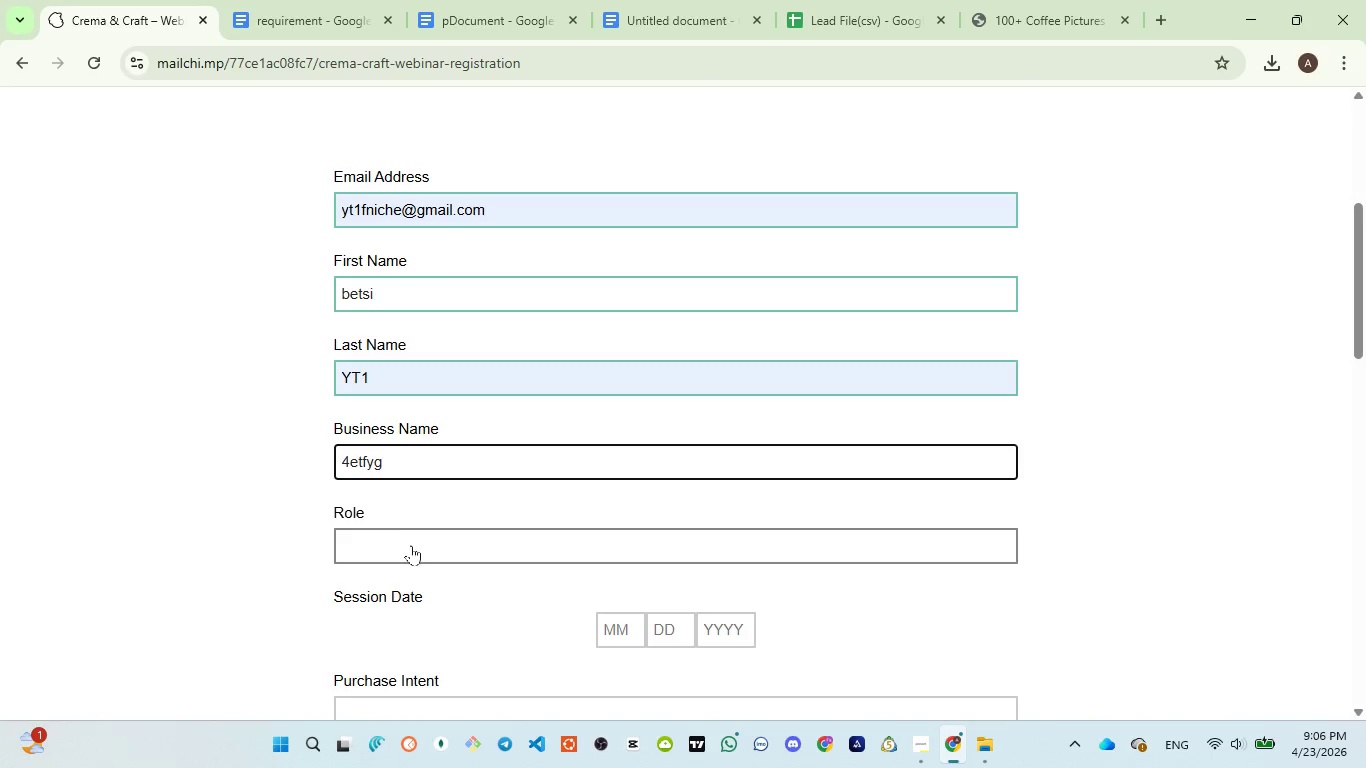 
left_click([411, 545])
 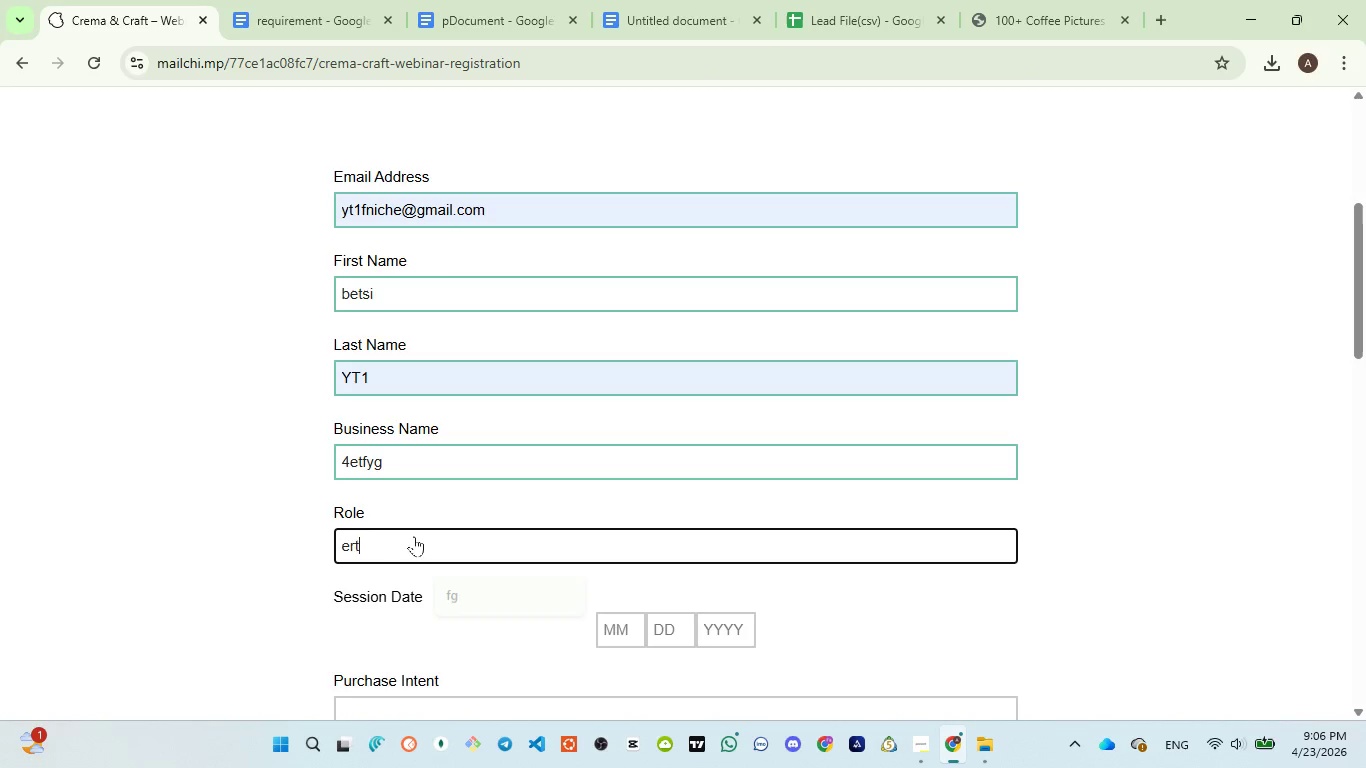 
type(erty)
 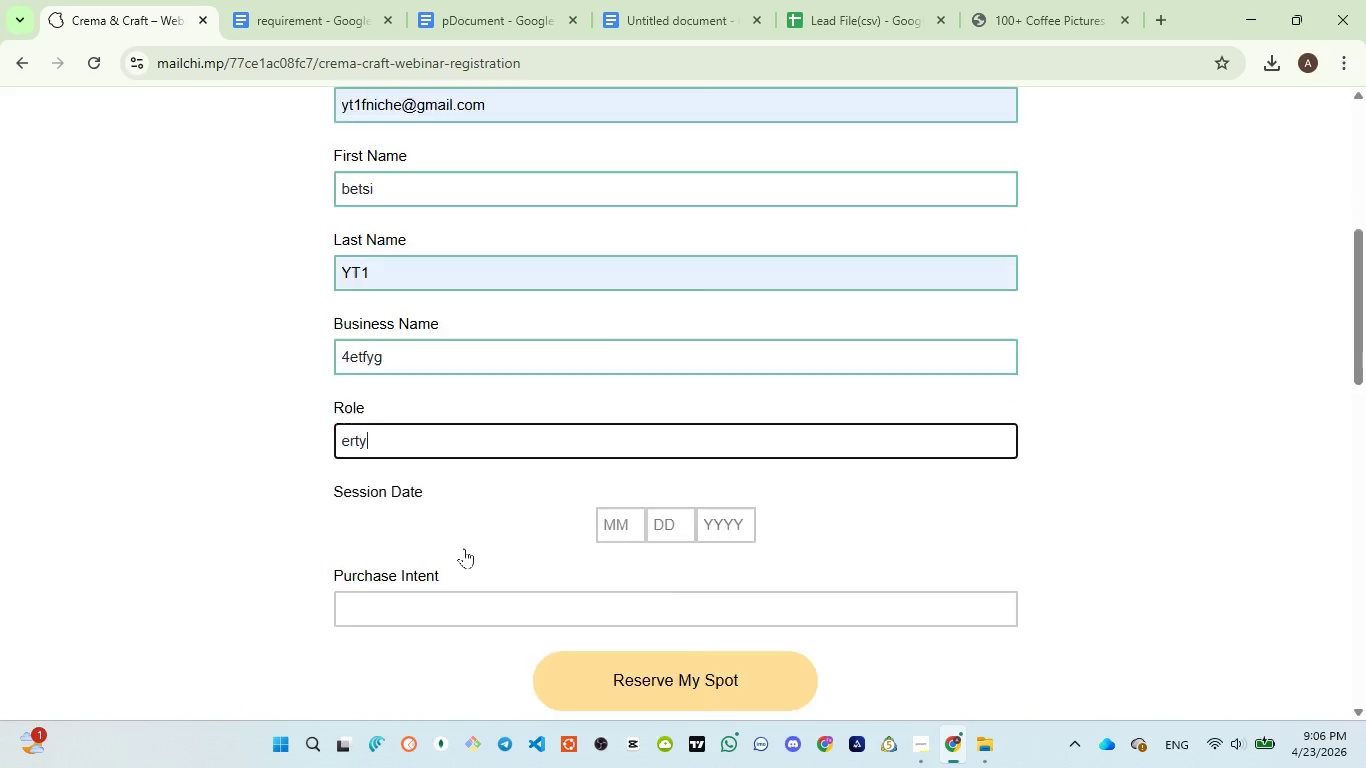 
scroll: coordinate [464, 548], scroll_direction: down, amount: 3.0
 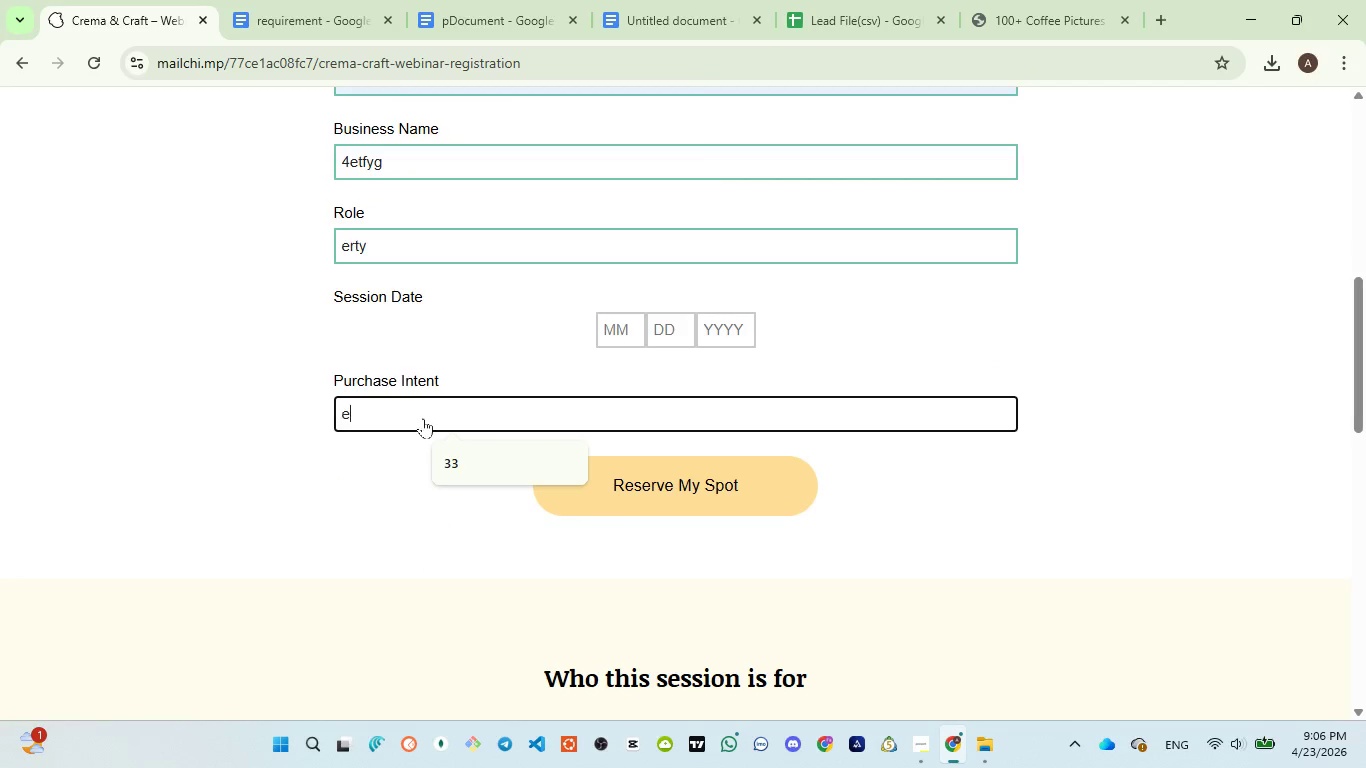 
type(erty)
 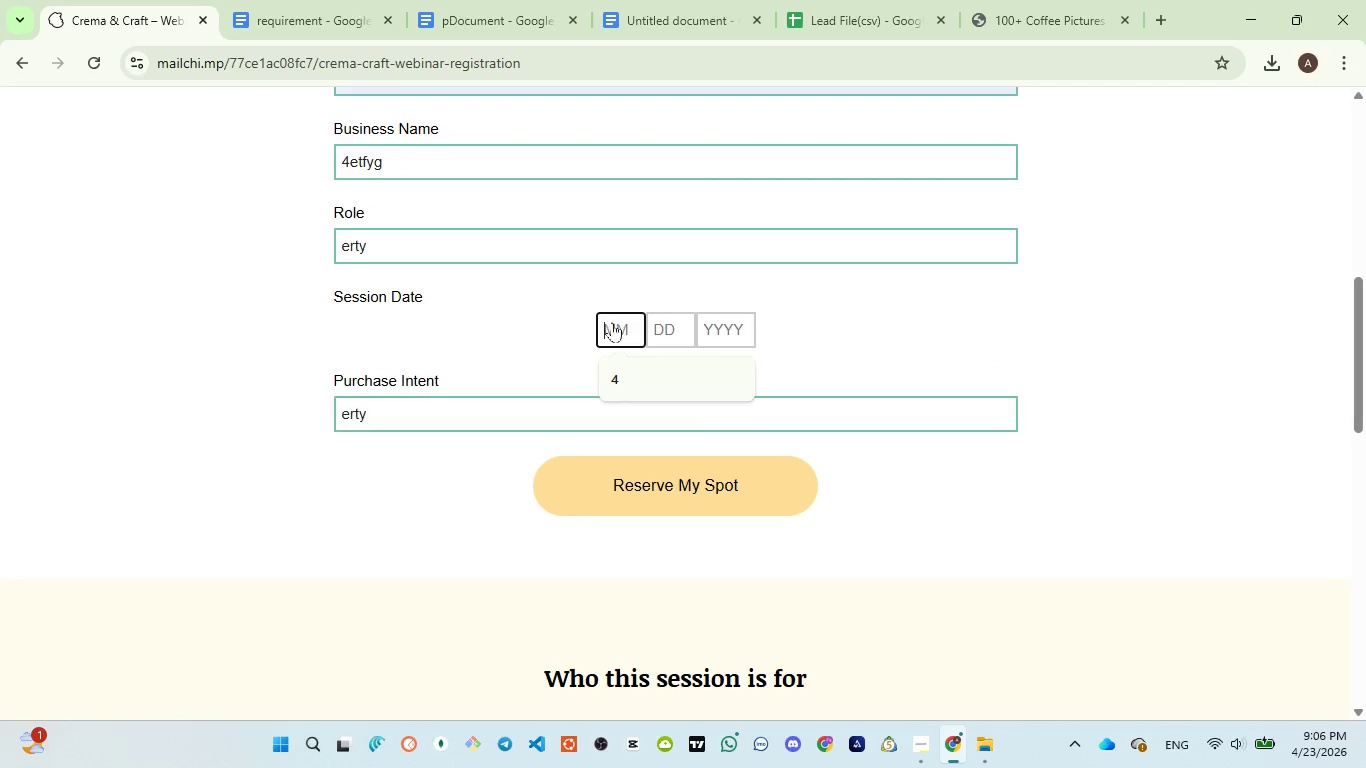 
left_click([612, 322])
 